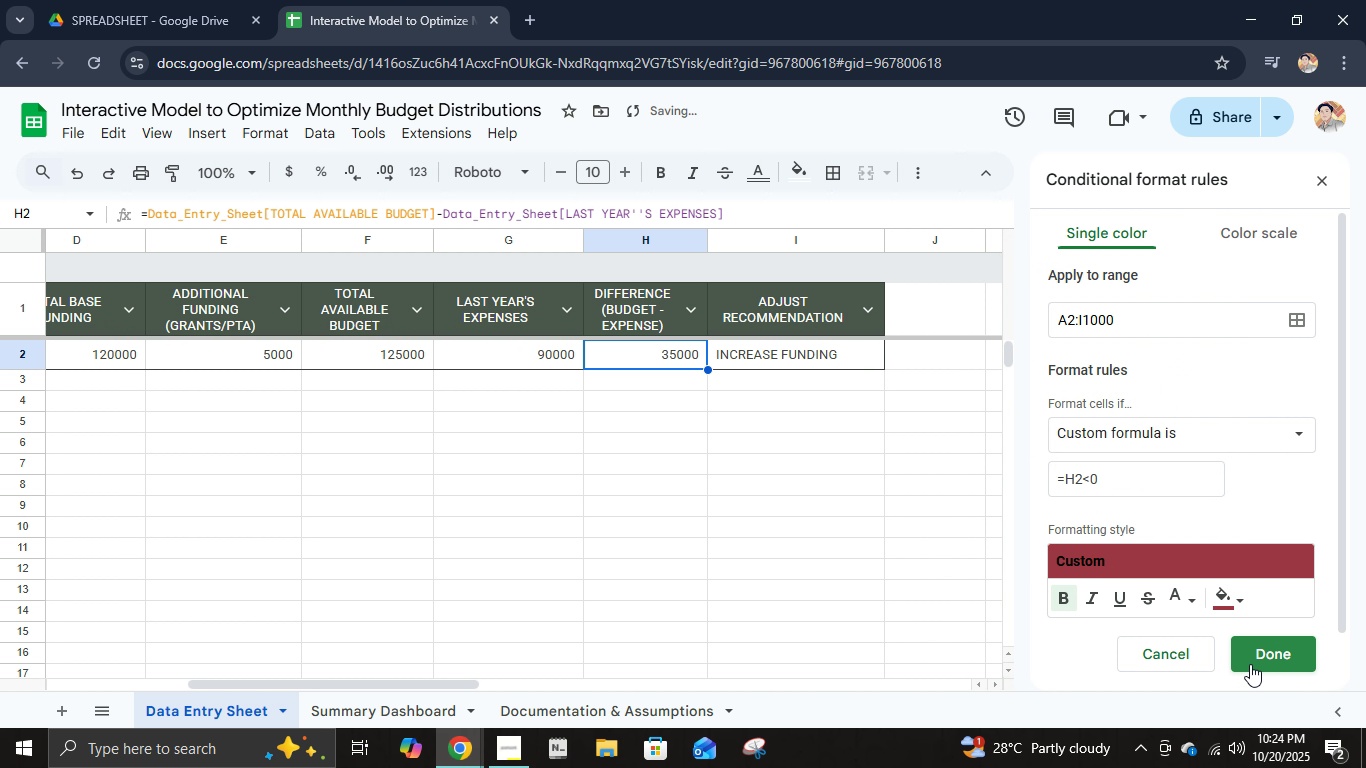 
left_click([1250, 662])
 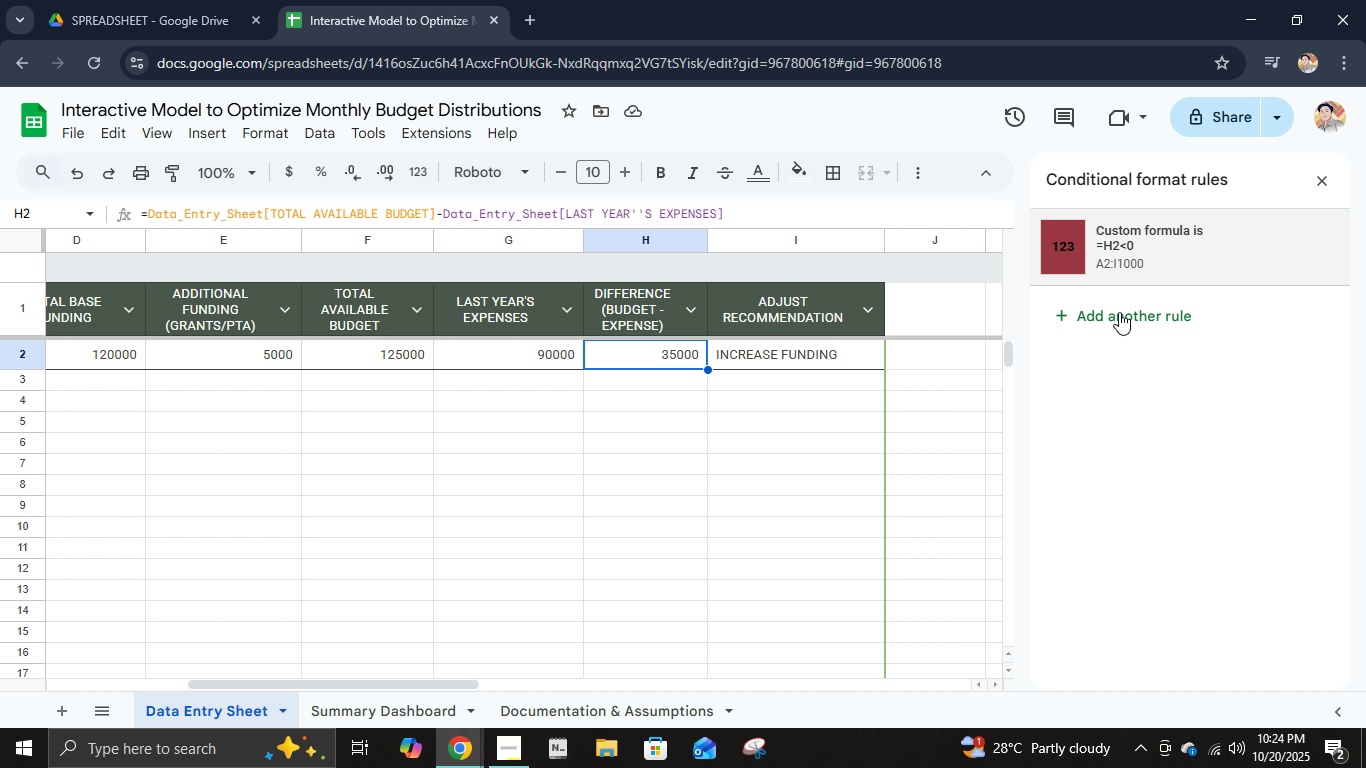 
wait(10.94)
 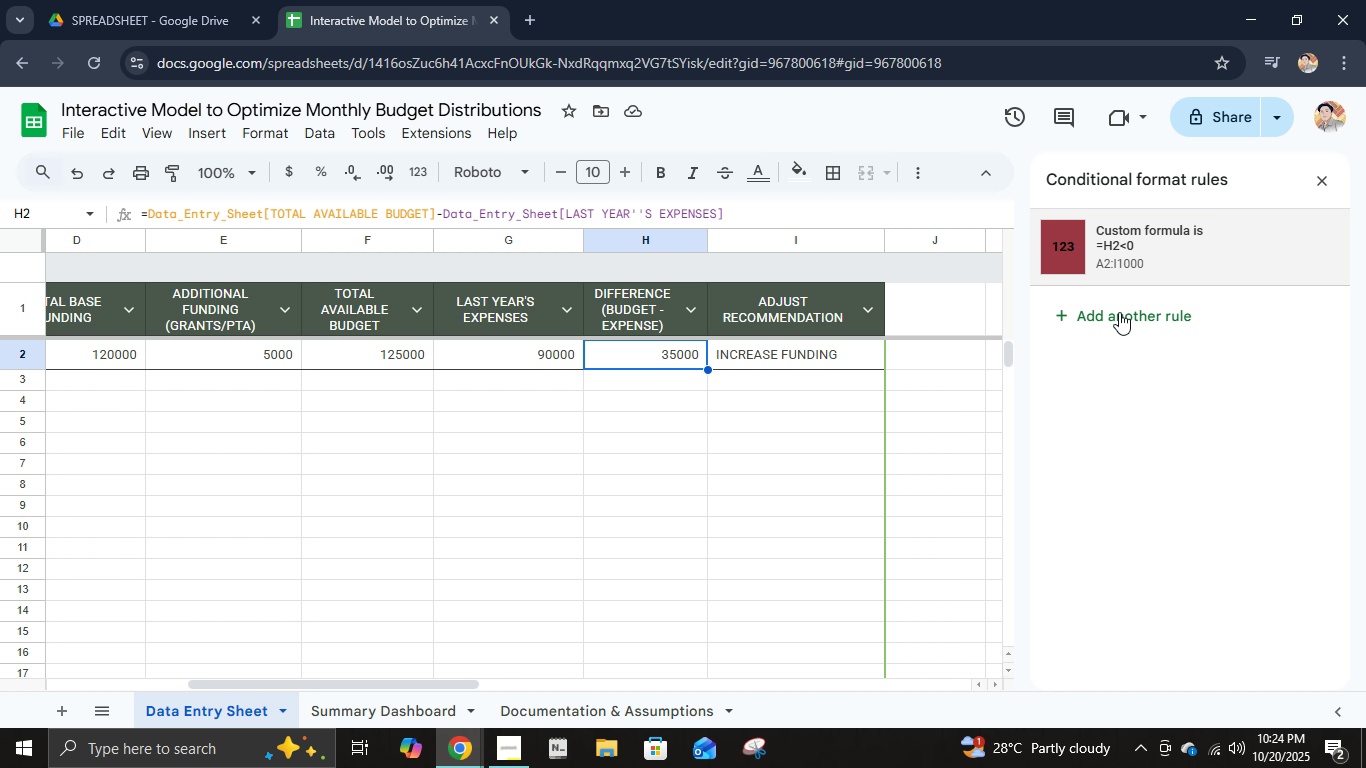 
left_click([1154, 312])
 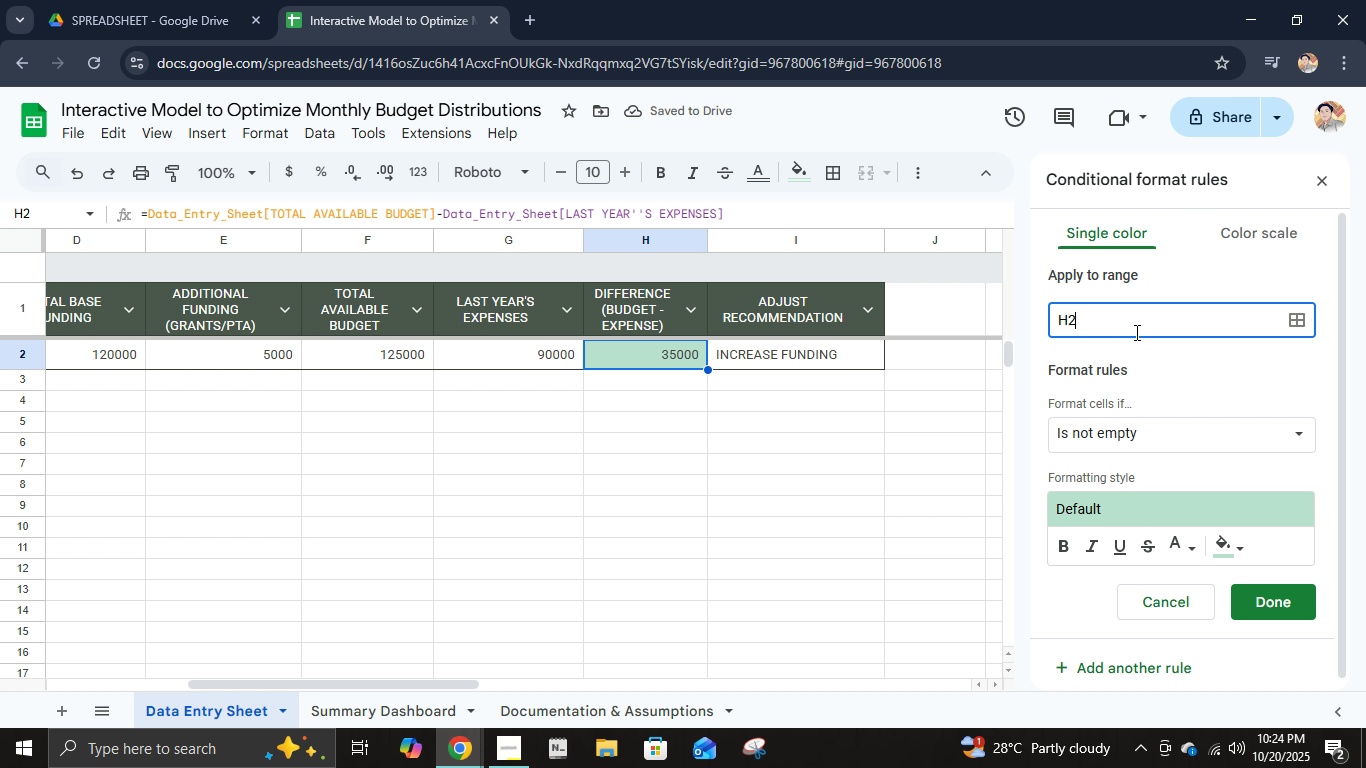 
left_click([1135, 332])
 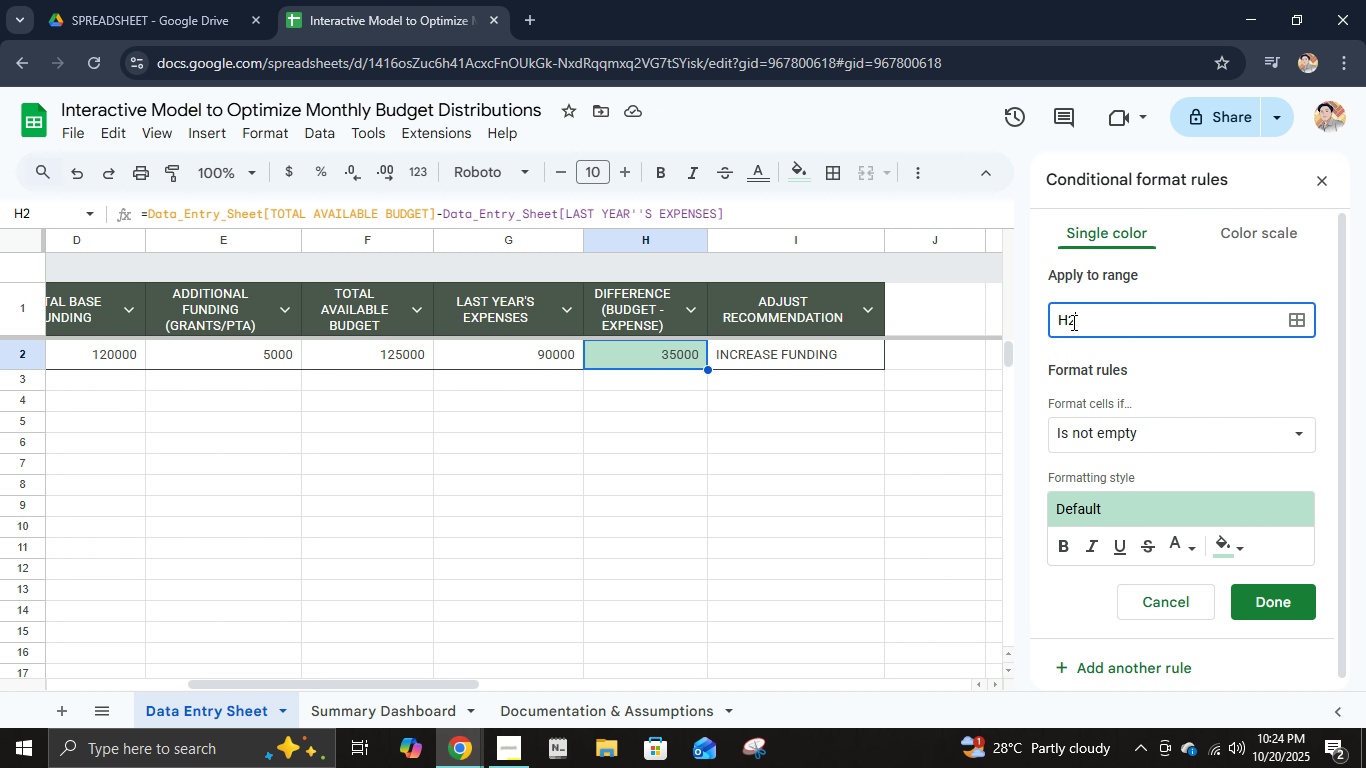 
left_click([1072, 319])
 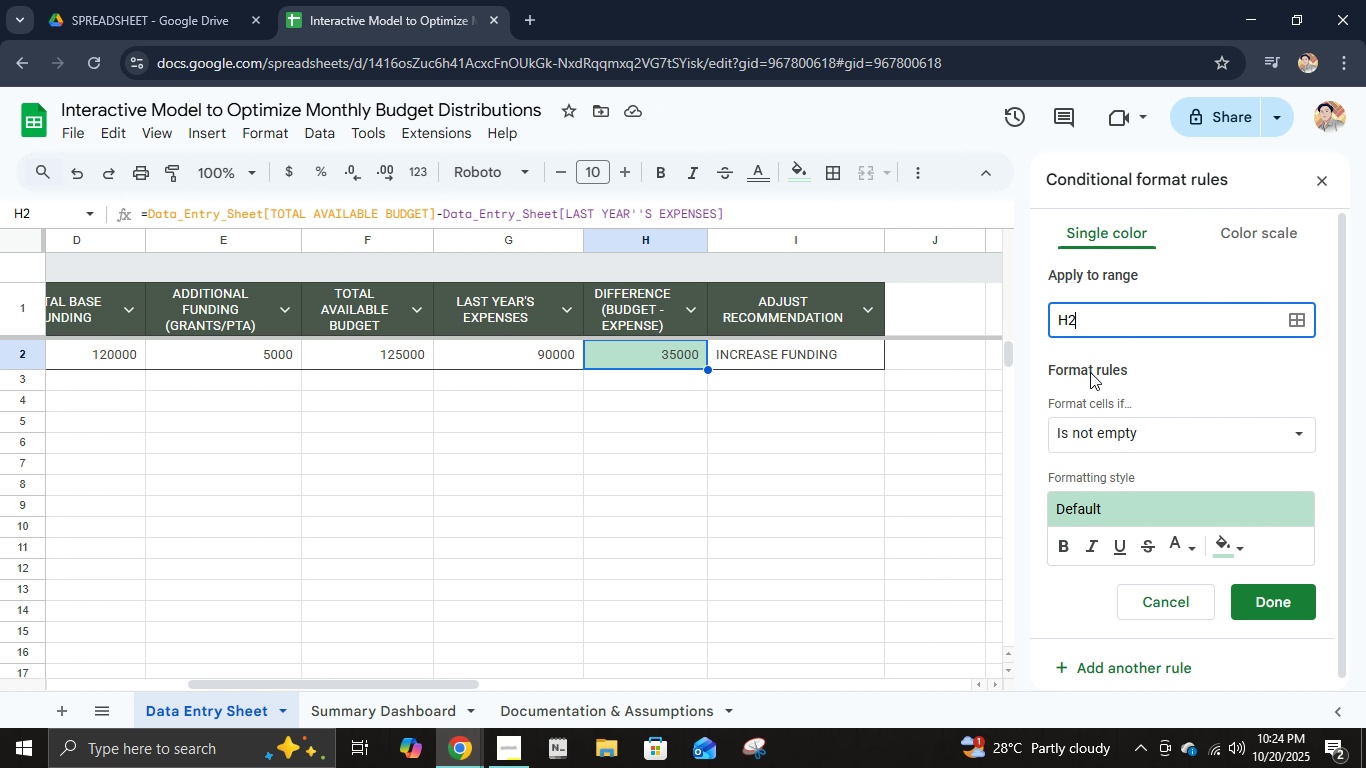 
key(ArrowLeft)
 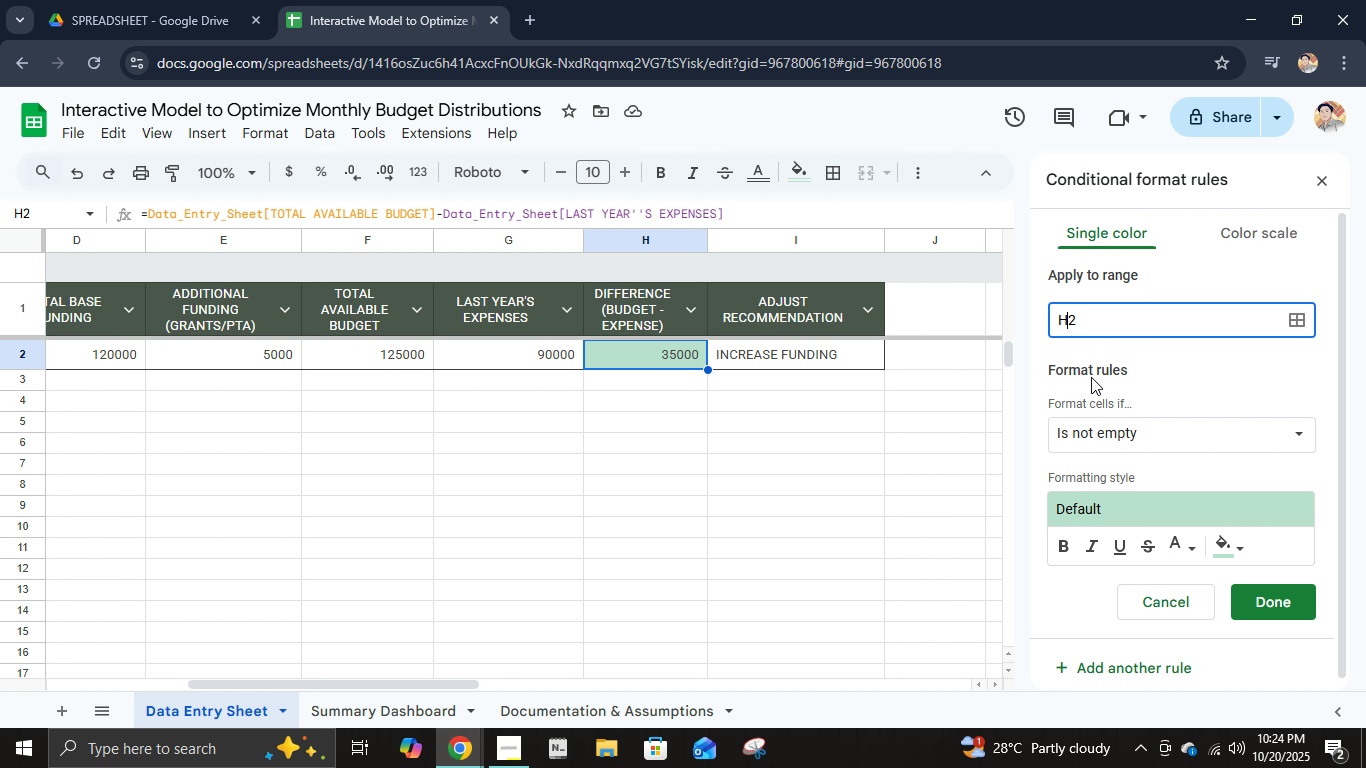 
key(Backspace)
 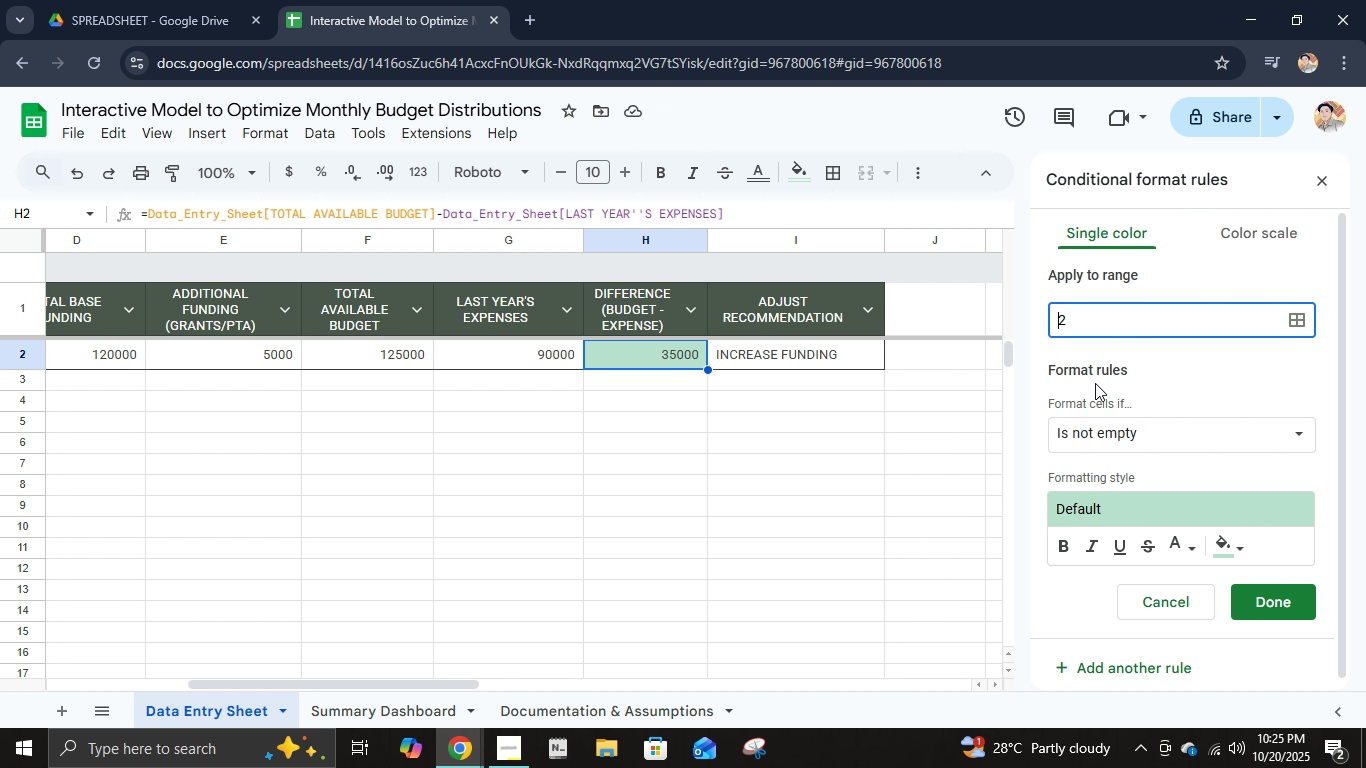 
key(A)
 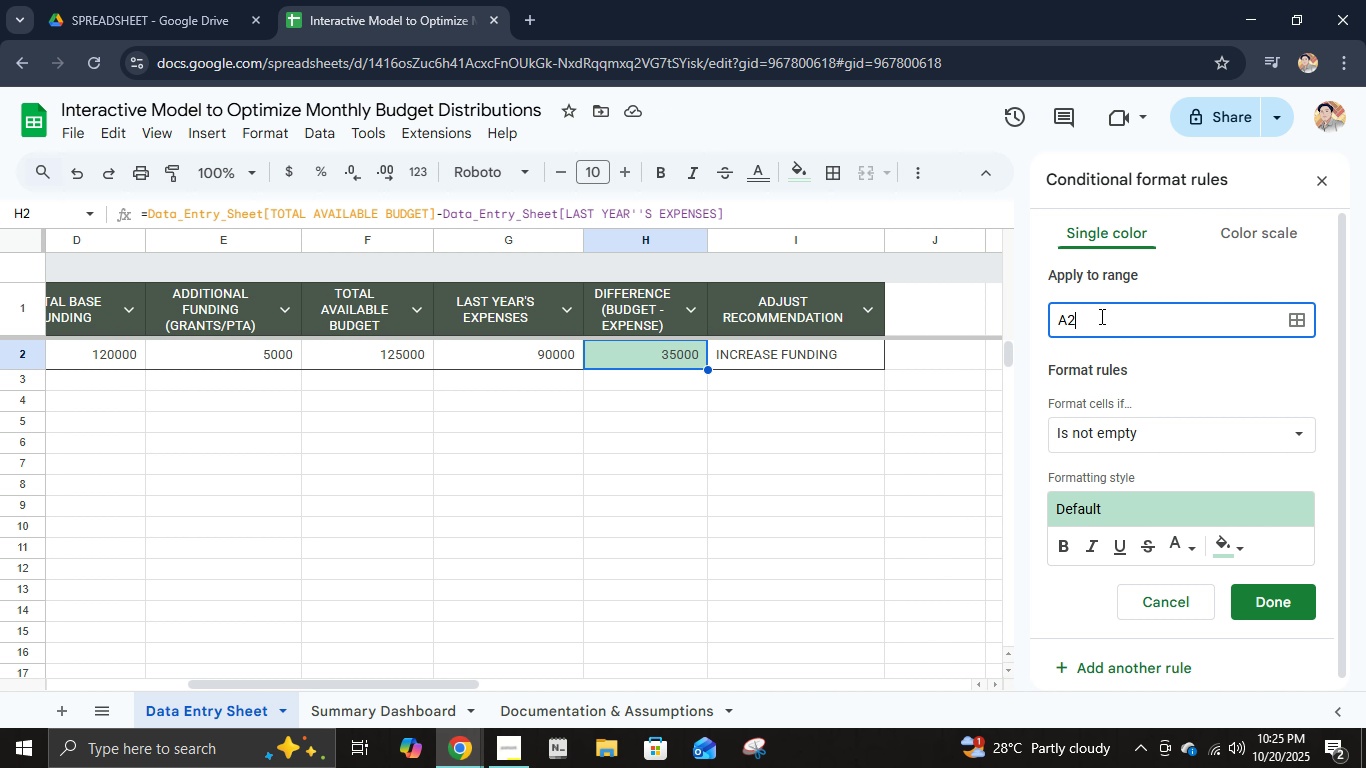 
left_click([1100, 316])
 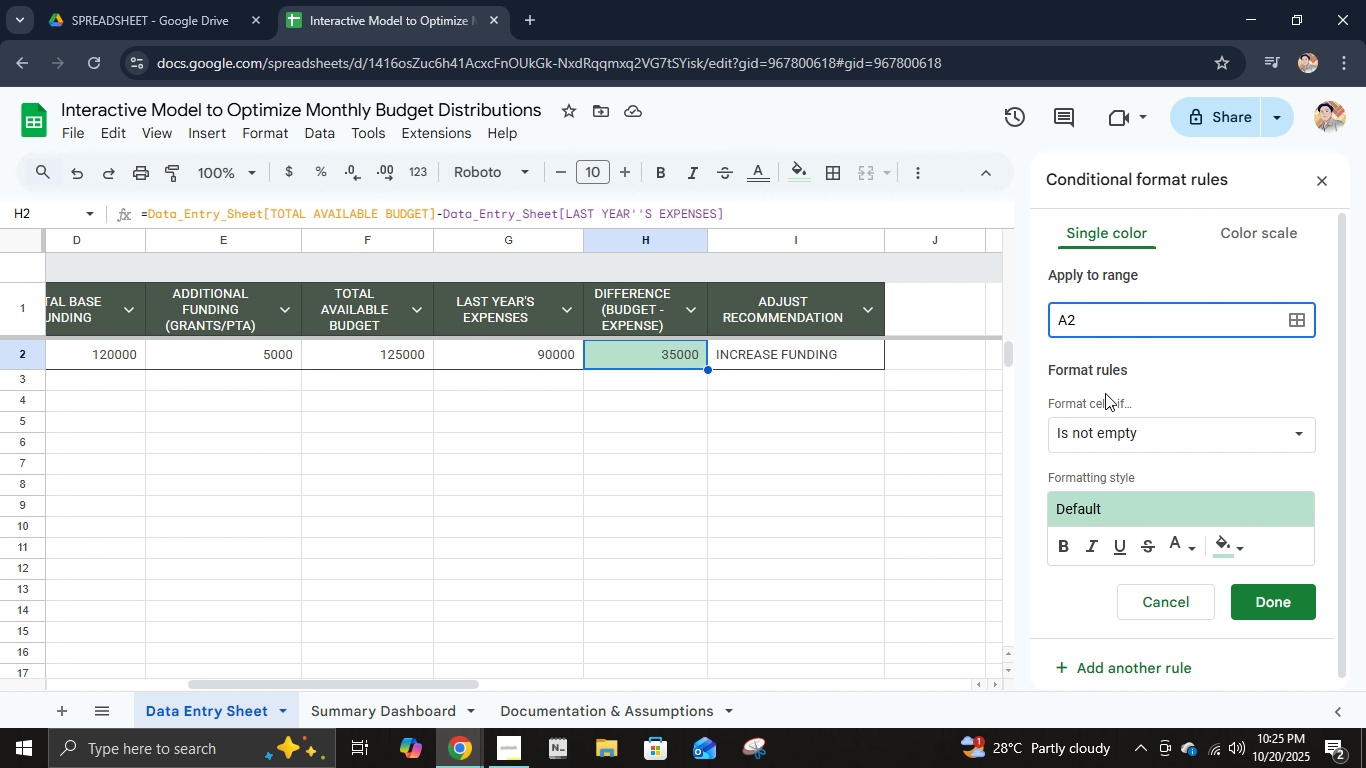 
key(Shift+ShiftRight)
 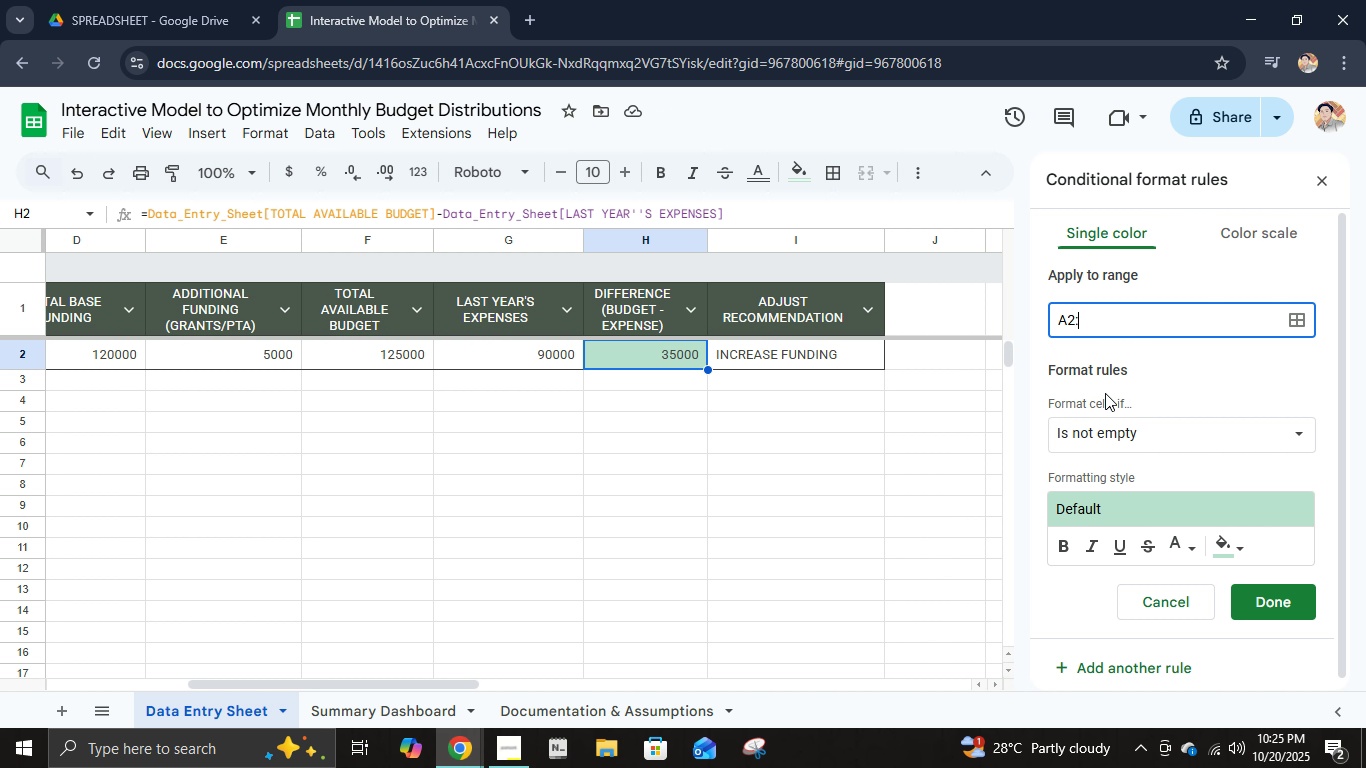 
key(Shift+Semicolon)
 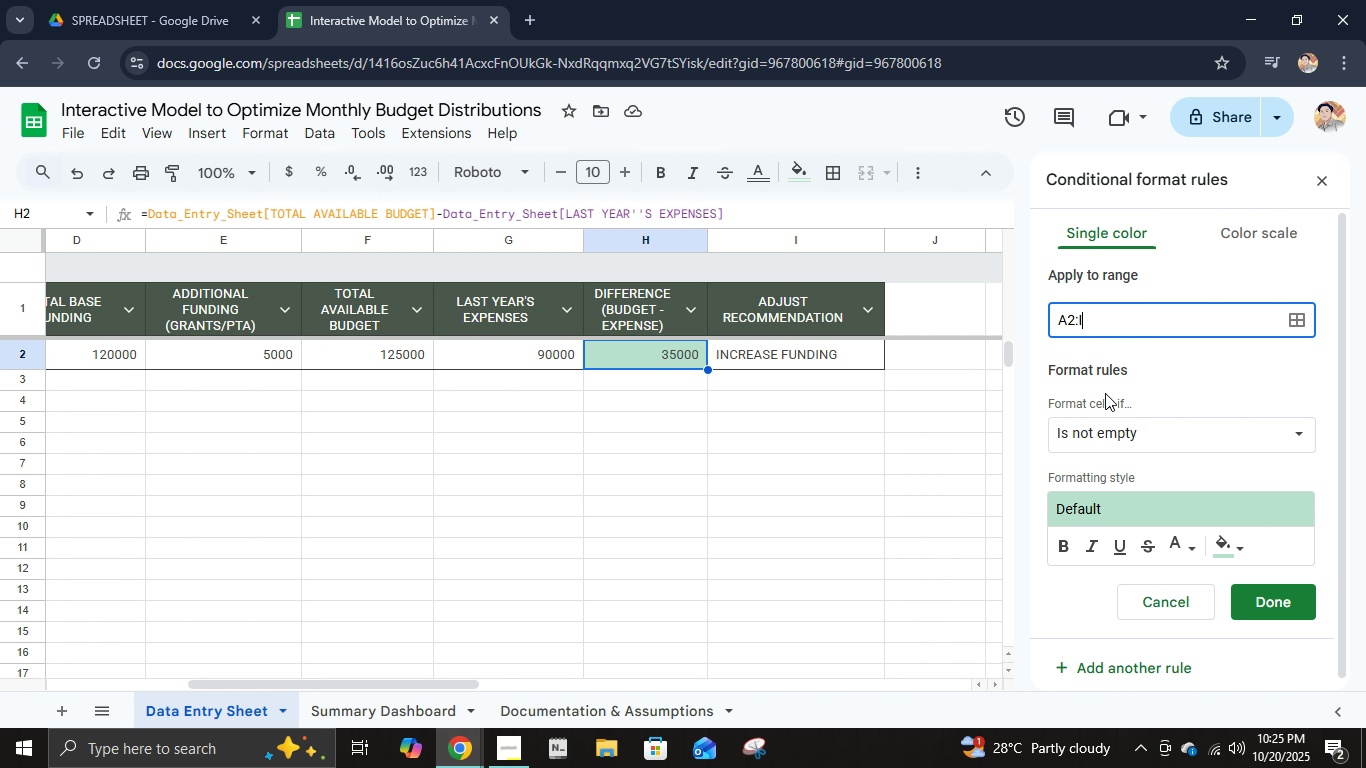 
key(Shift+I)
 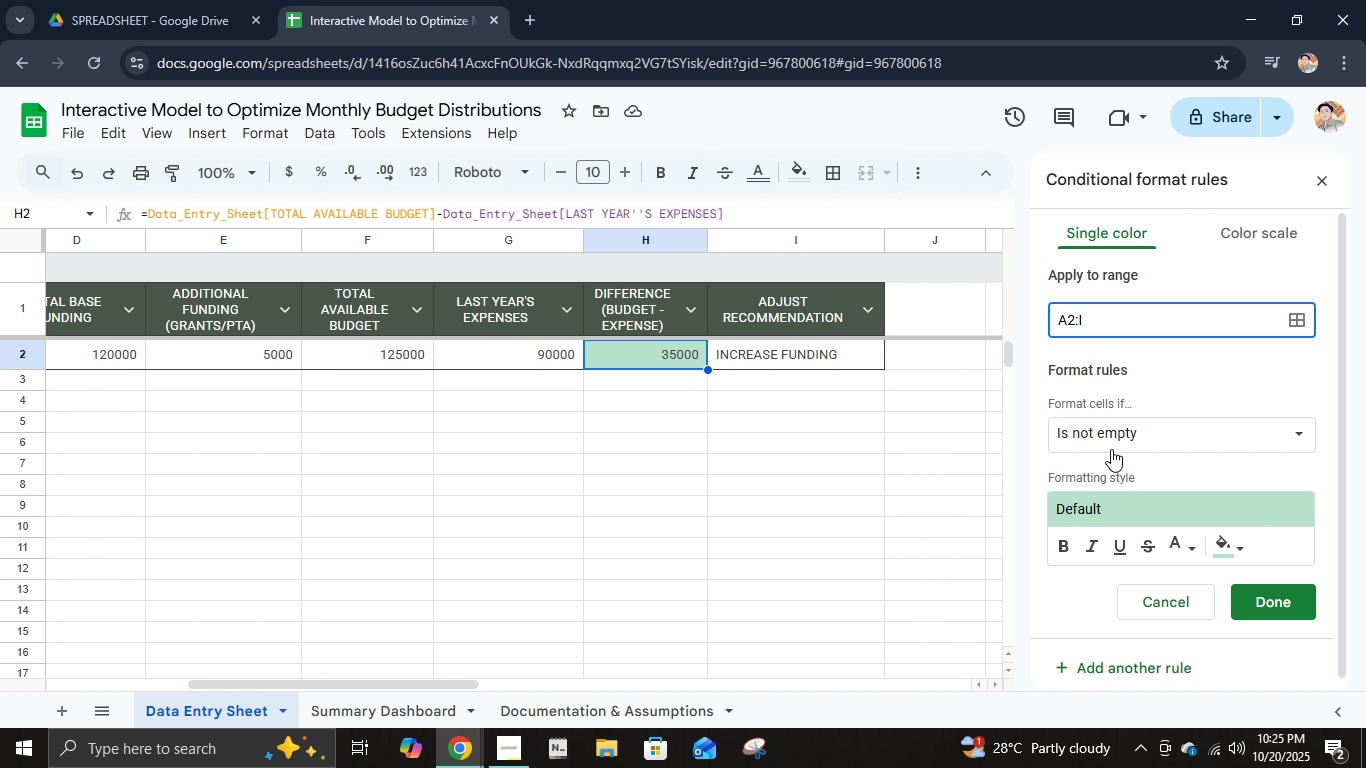 
left_click([1111, 449])
 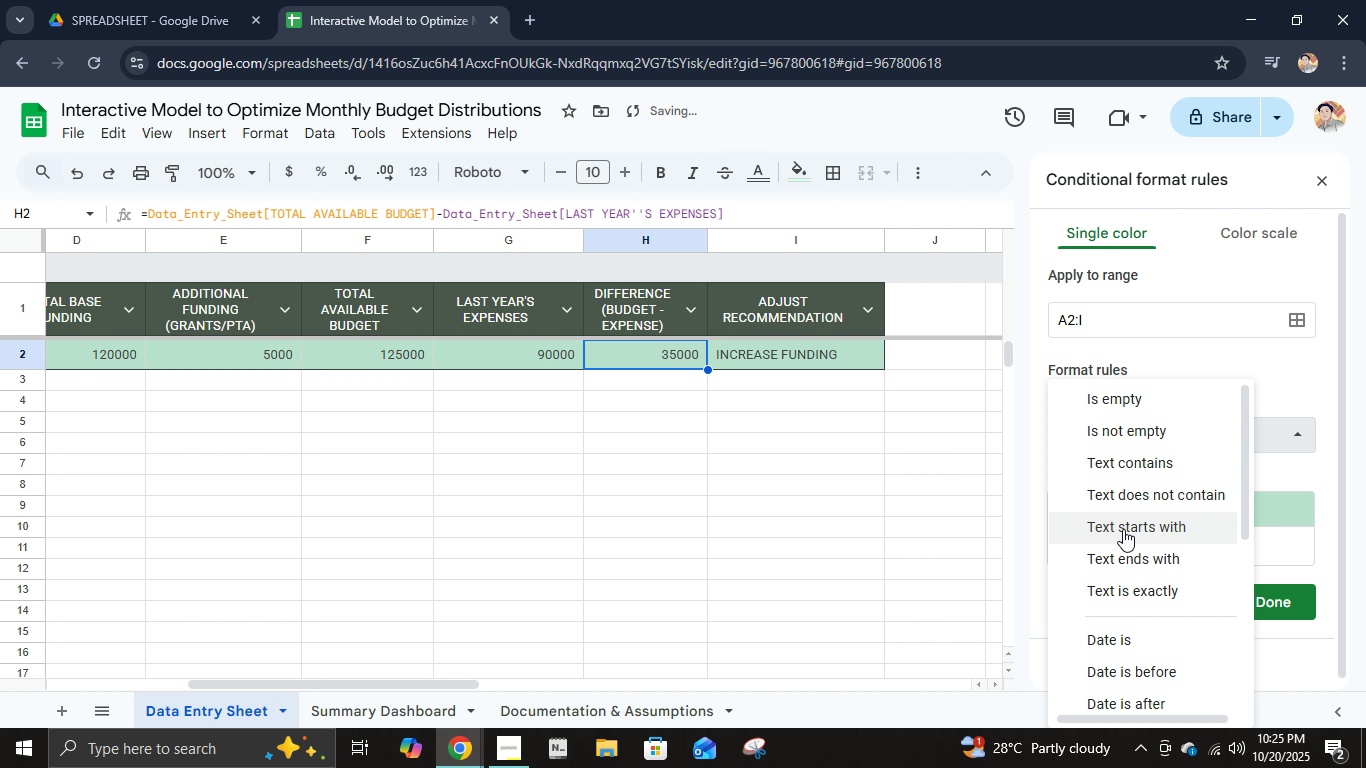 
scroll: coordinate [1123, 532], scroll_direction: down, amount: 8.0
 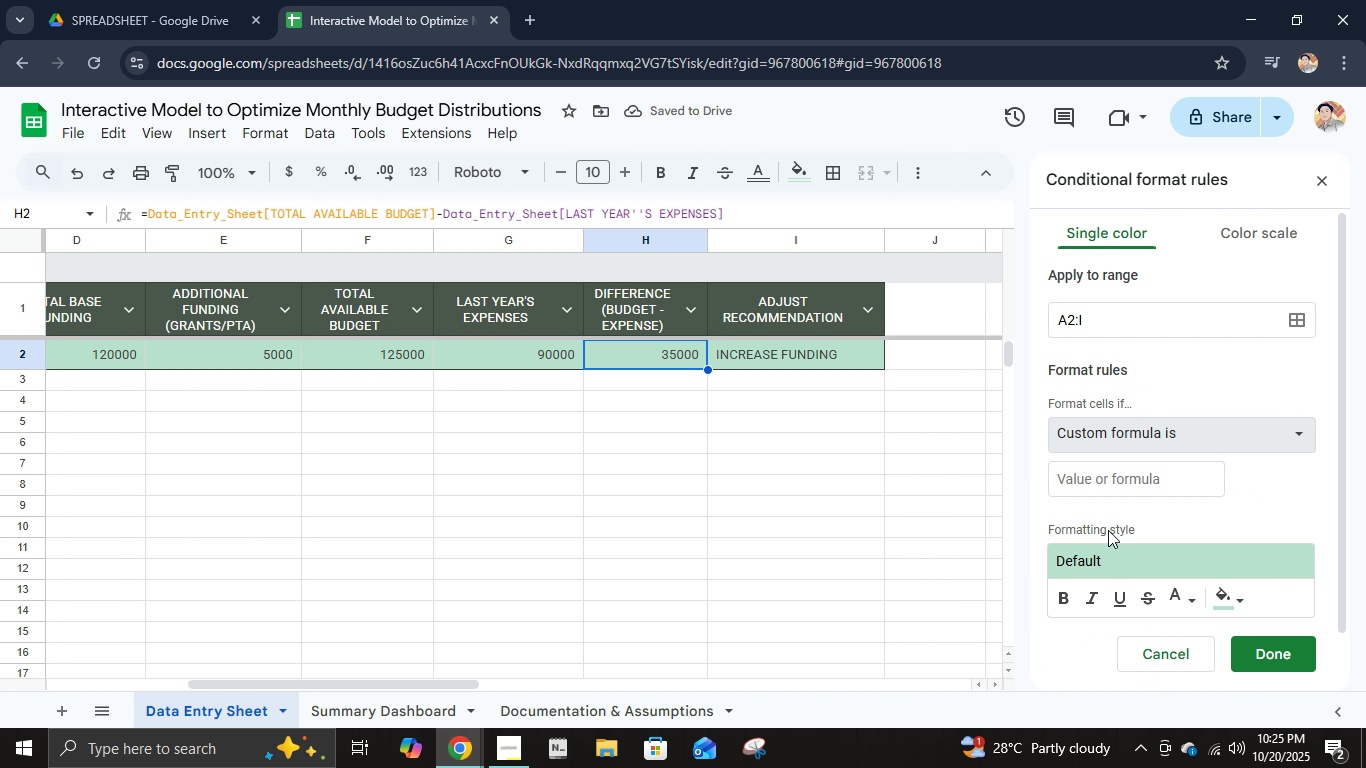 
left_click([1117, 480])
 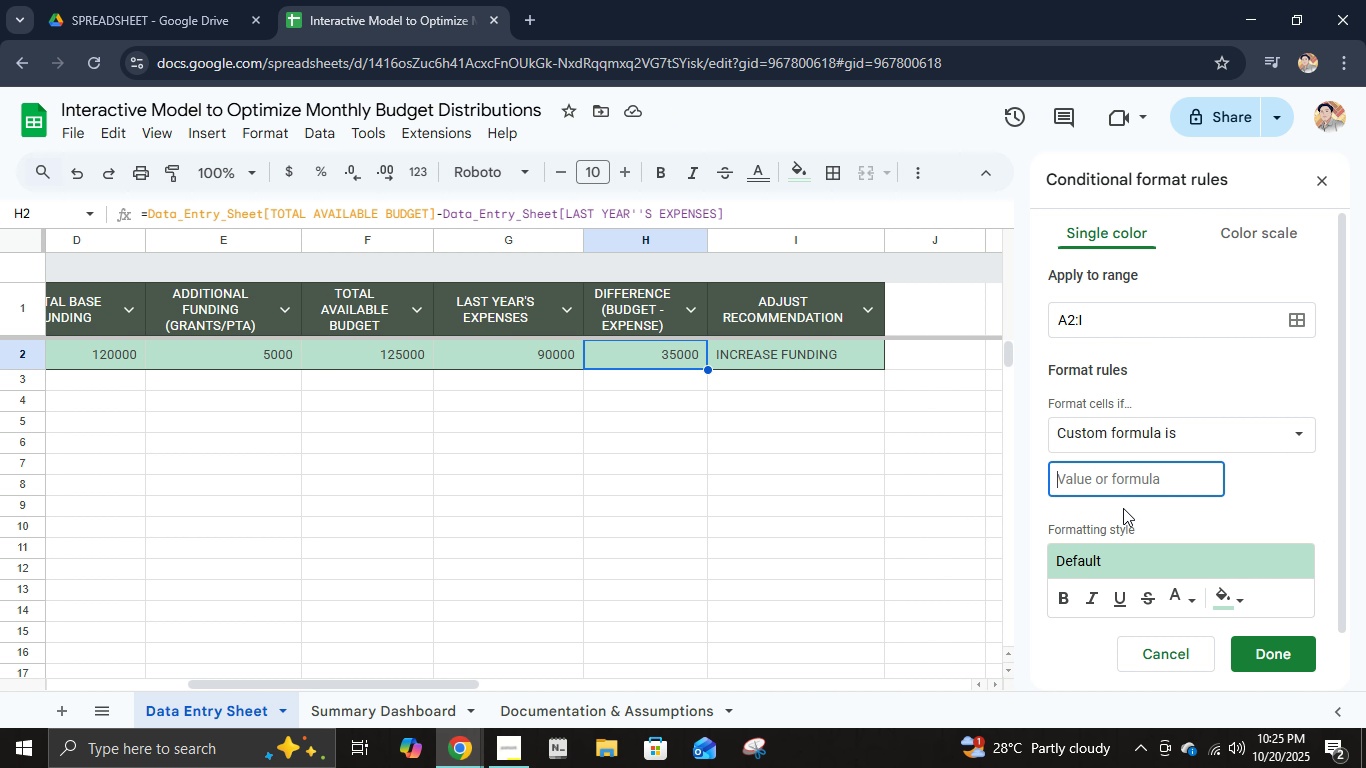 
type(=h2>10000)
 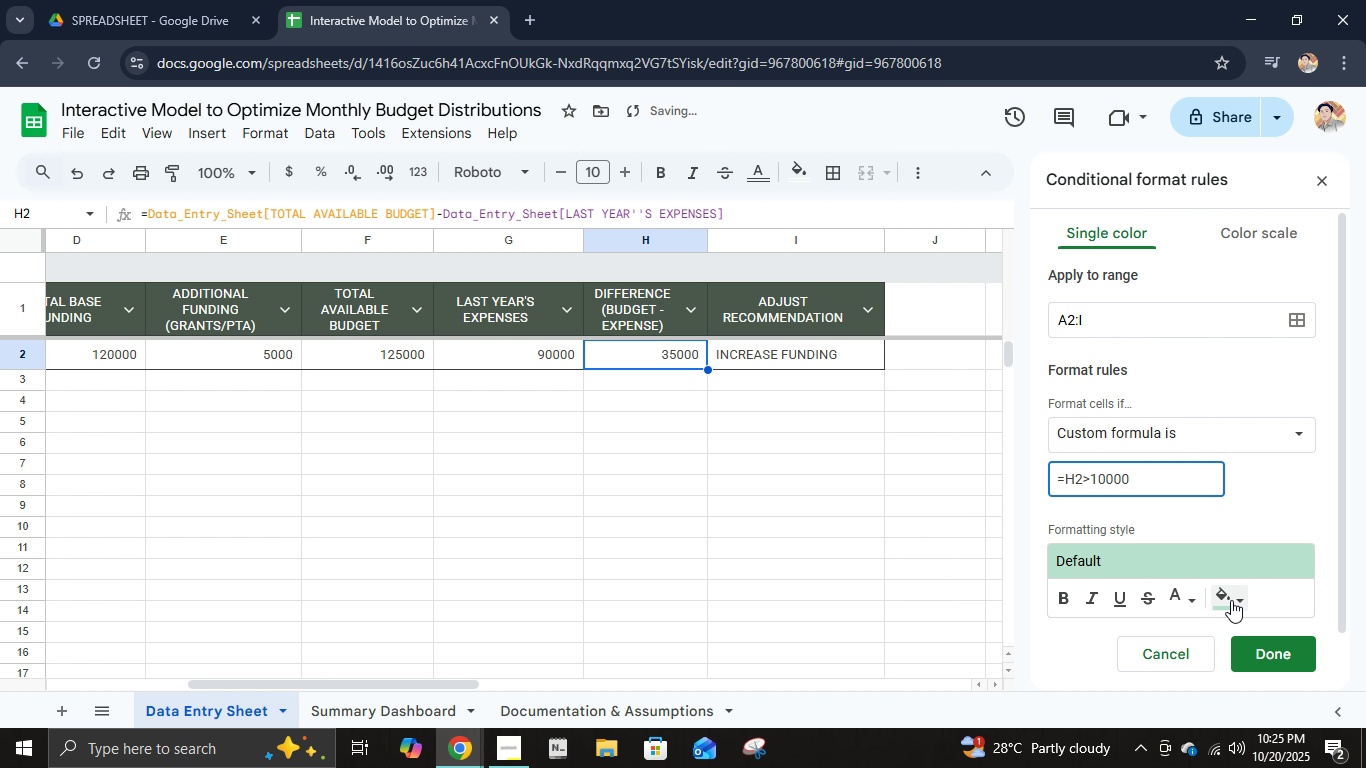 
left_click([1231, 600])
 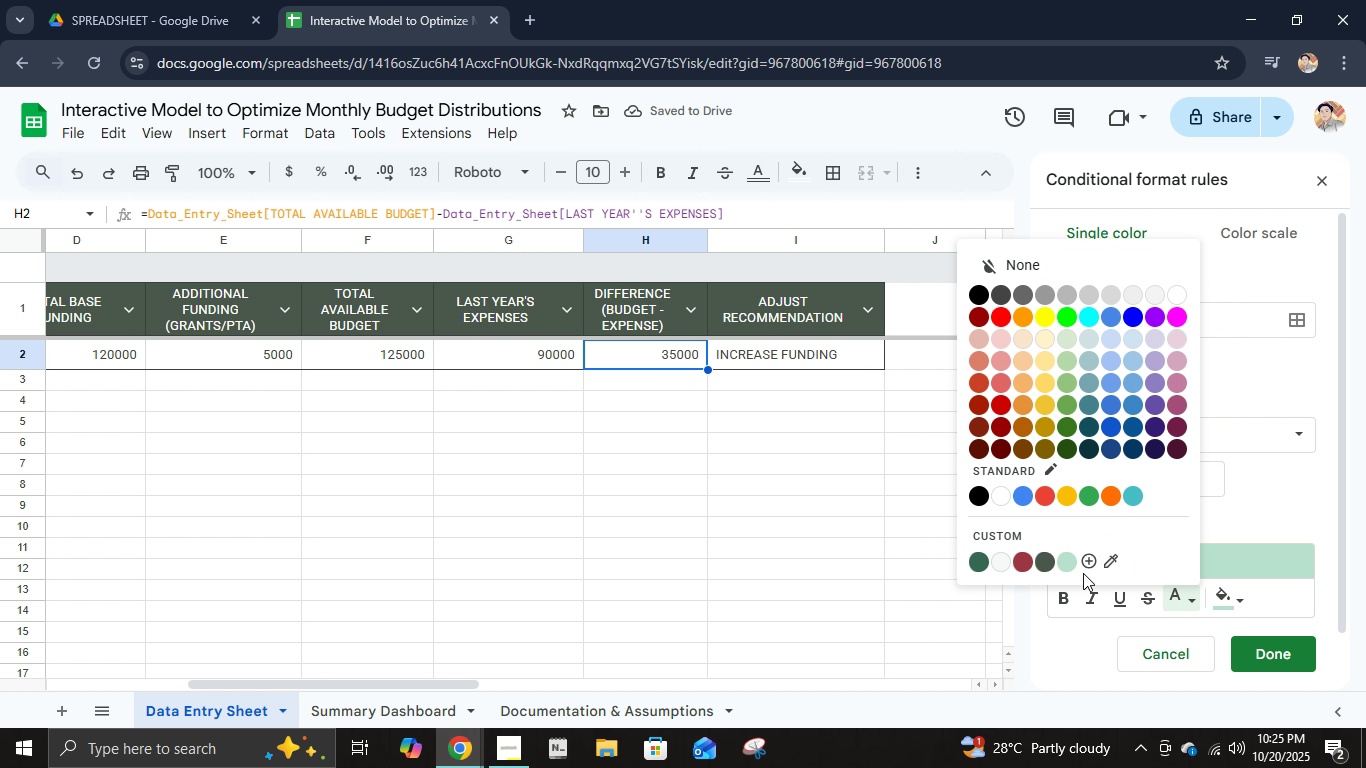 
left_click([1068, 566])
 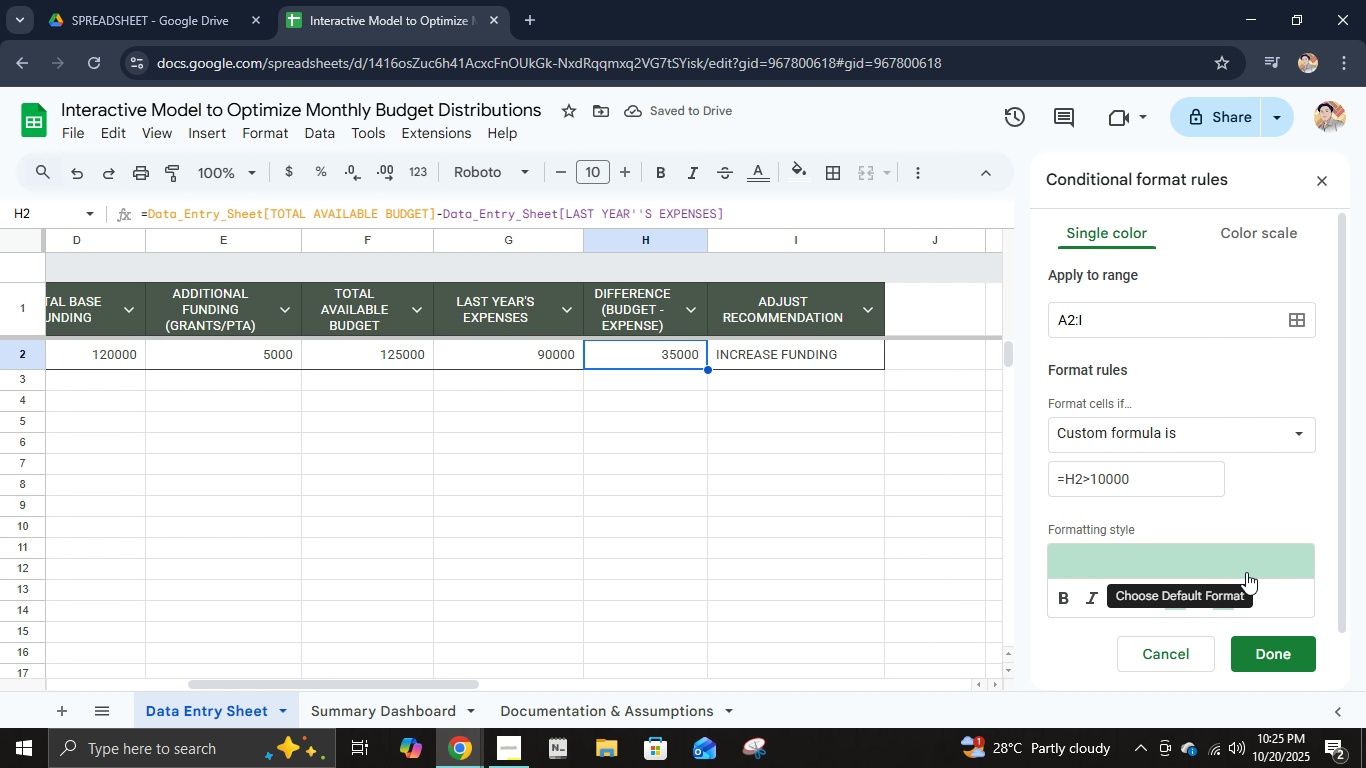 
wait(6.78)
 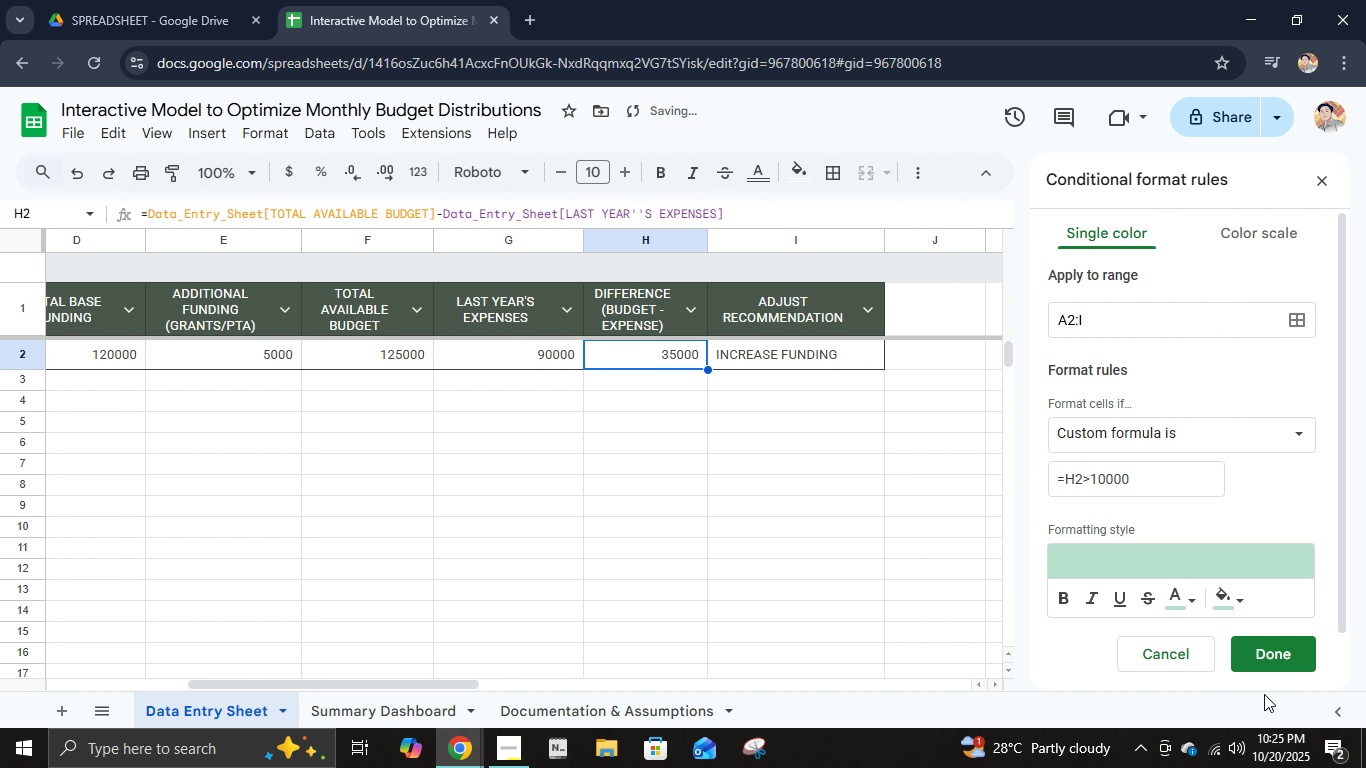 
left_click([1067, 601])
 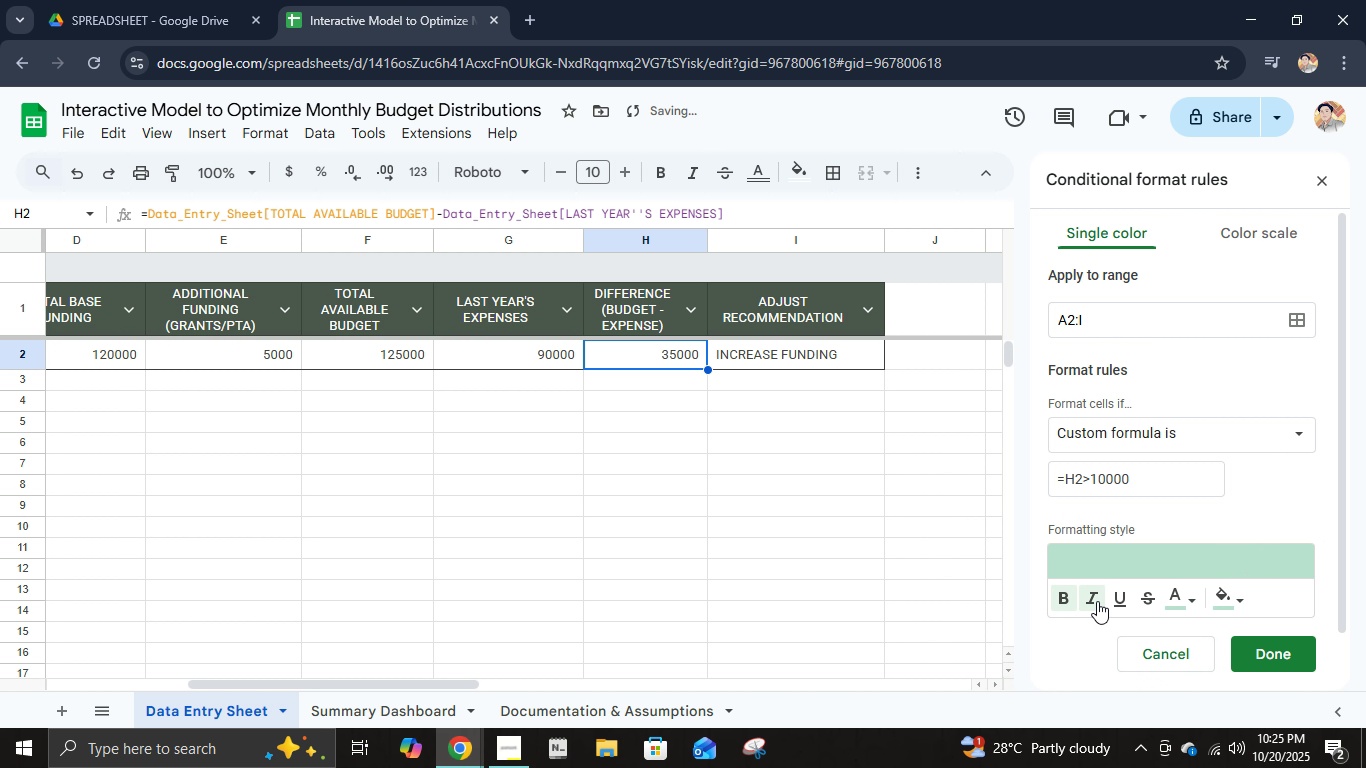 
left_click([1097, 601])
 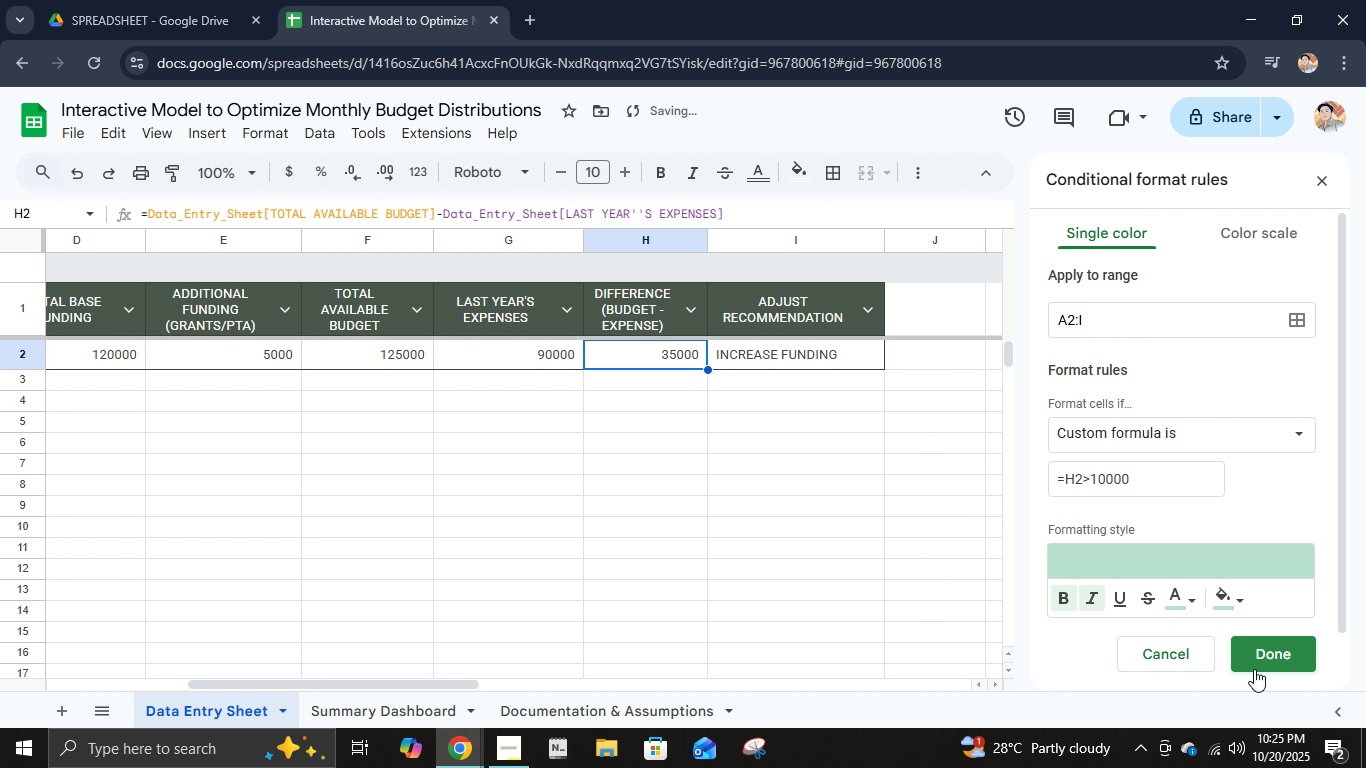 
left_click([1261, 668])
 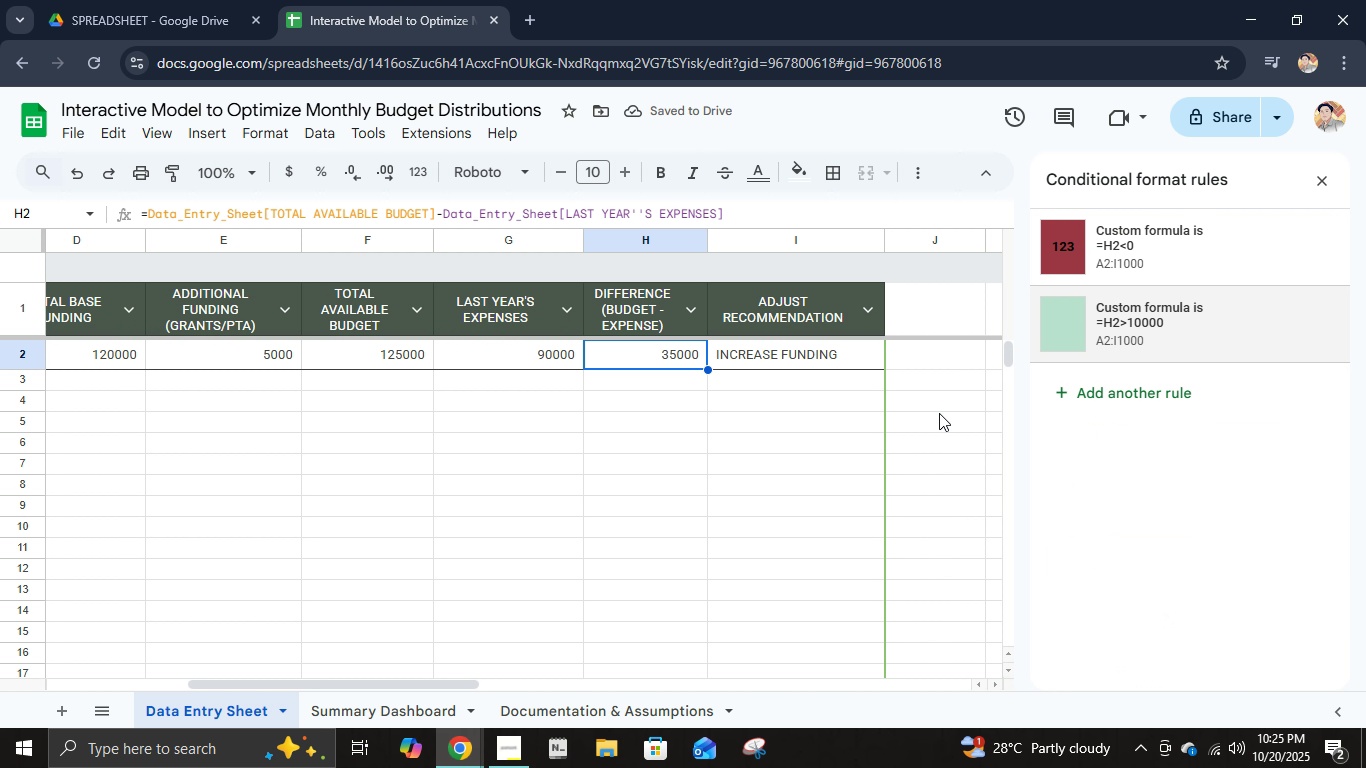 
left_click([1075, 347])
 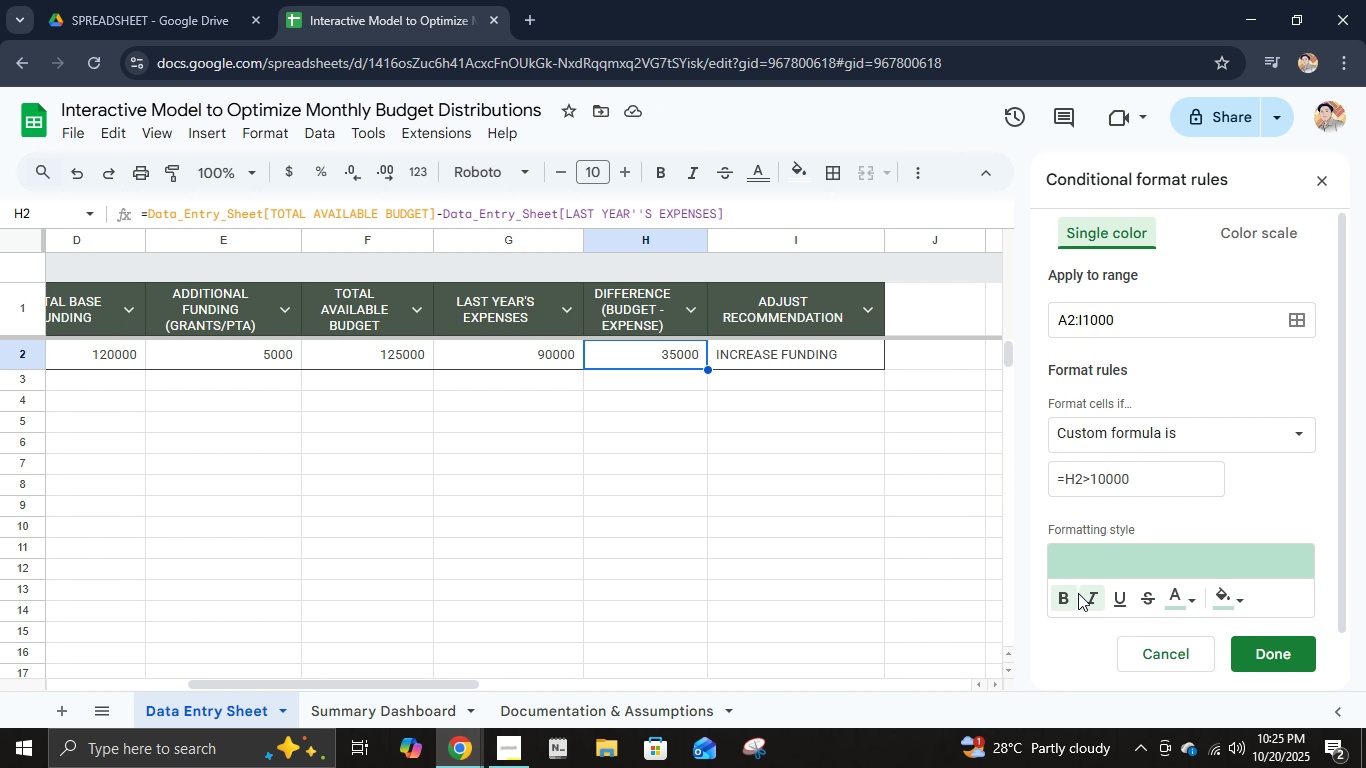 
left_click([1089, 557])
 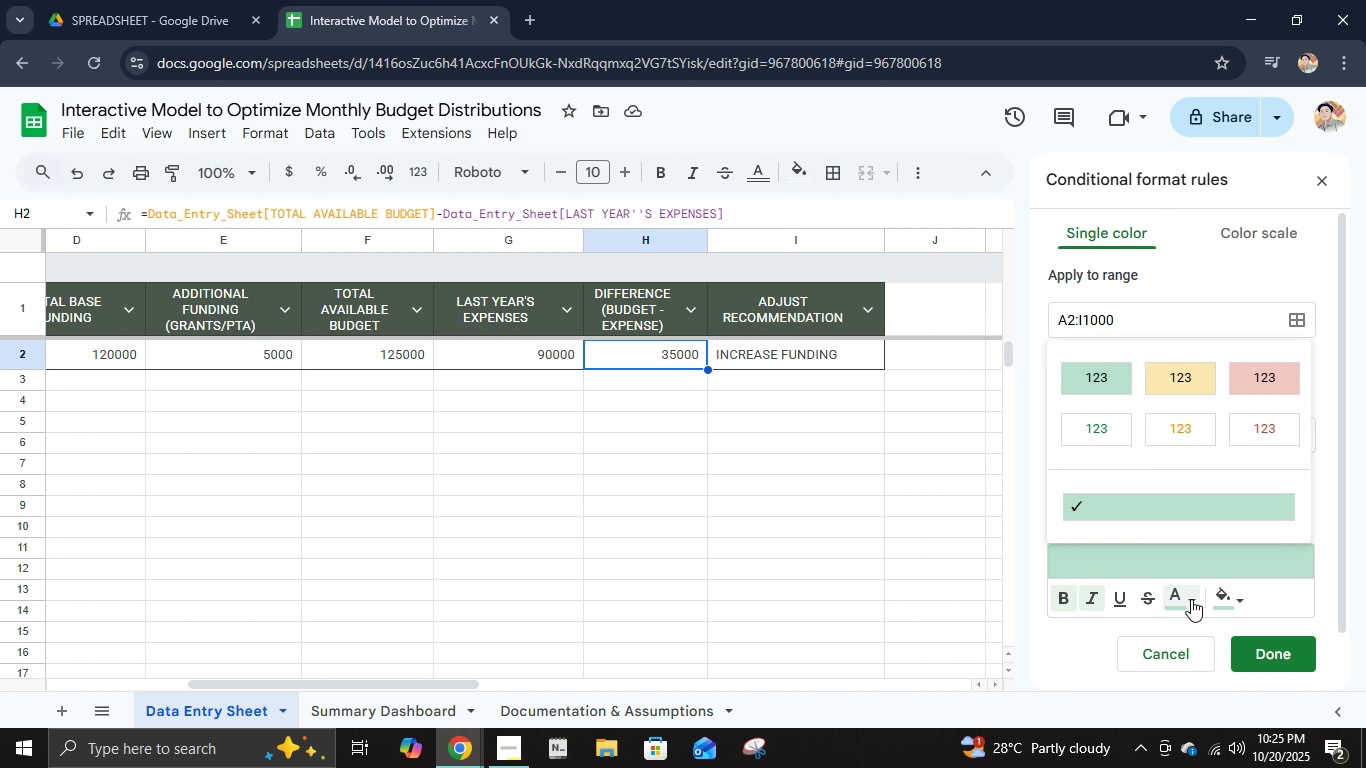 
left_click([1193, 599])
 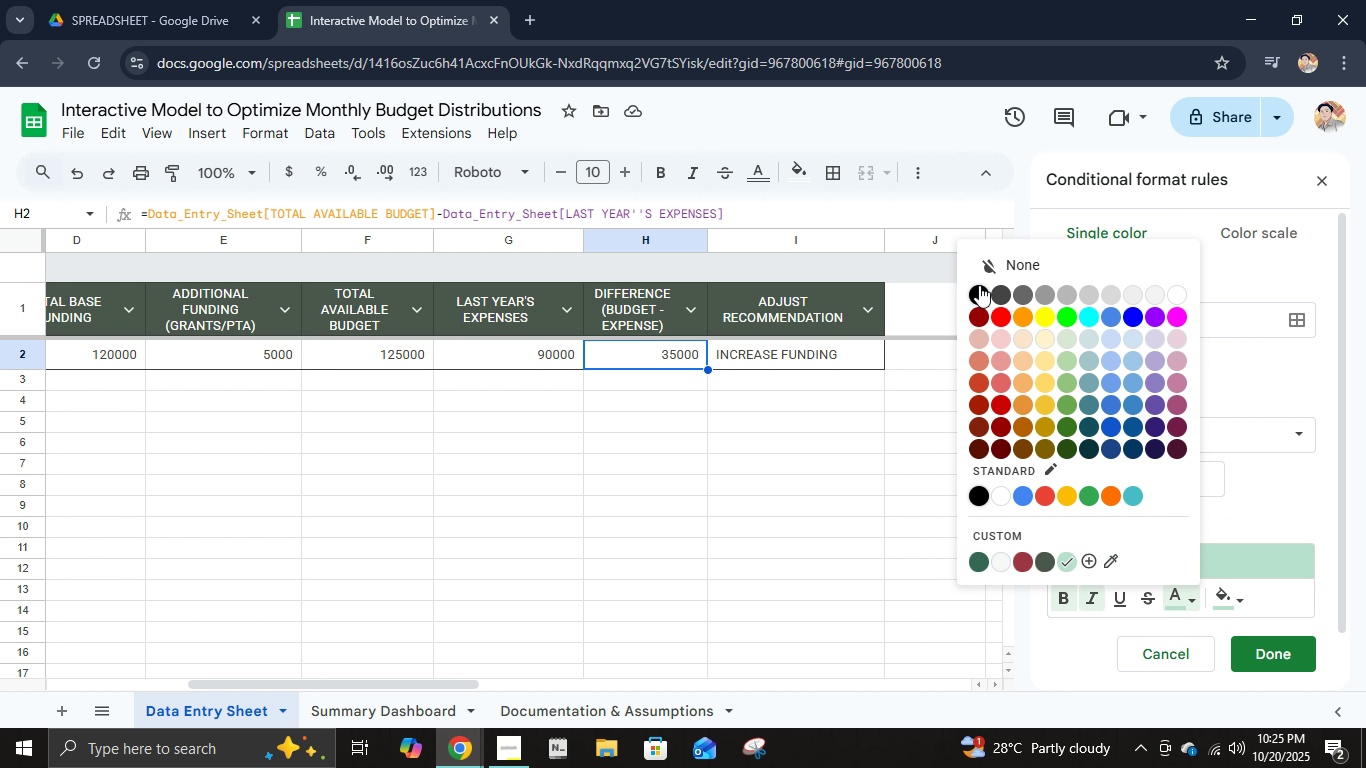 
left_click([976, 297])
 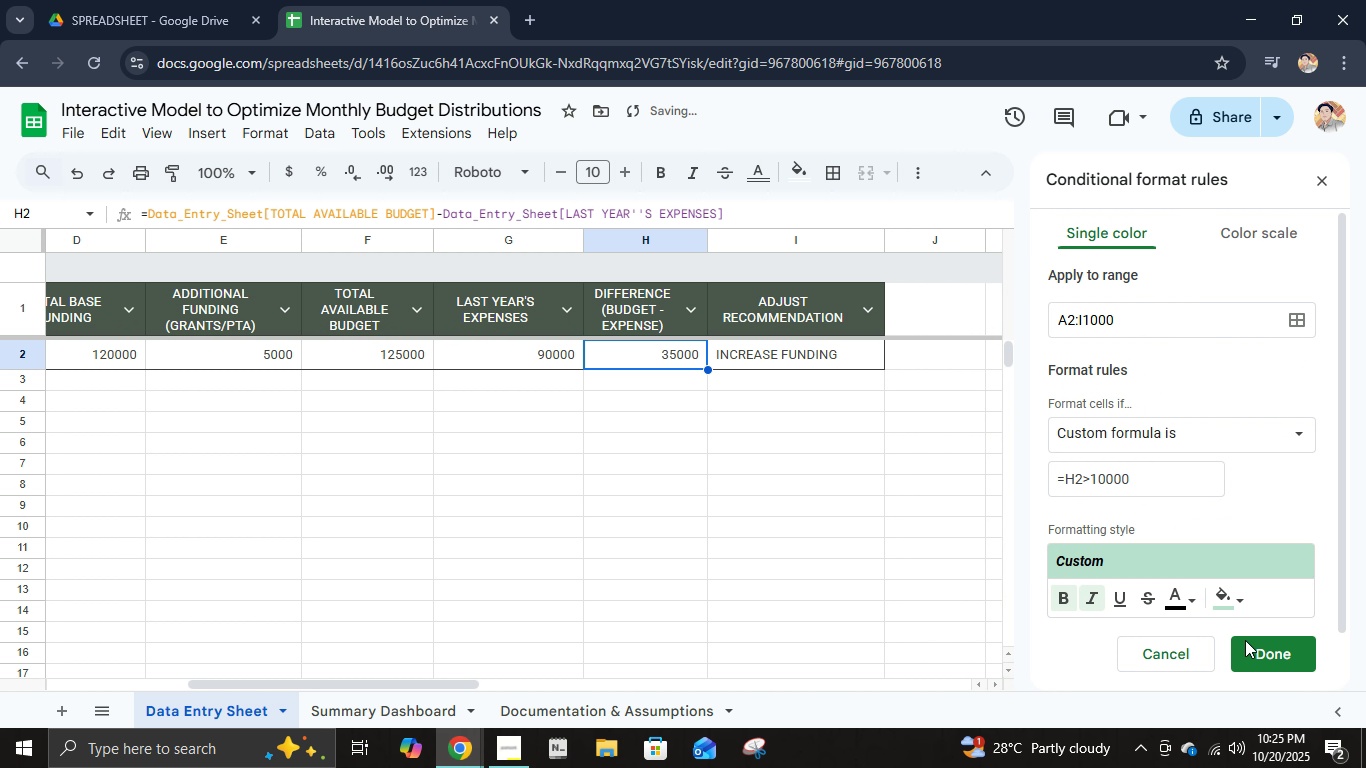 
left_click([1267, 656])
 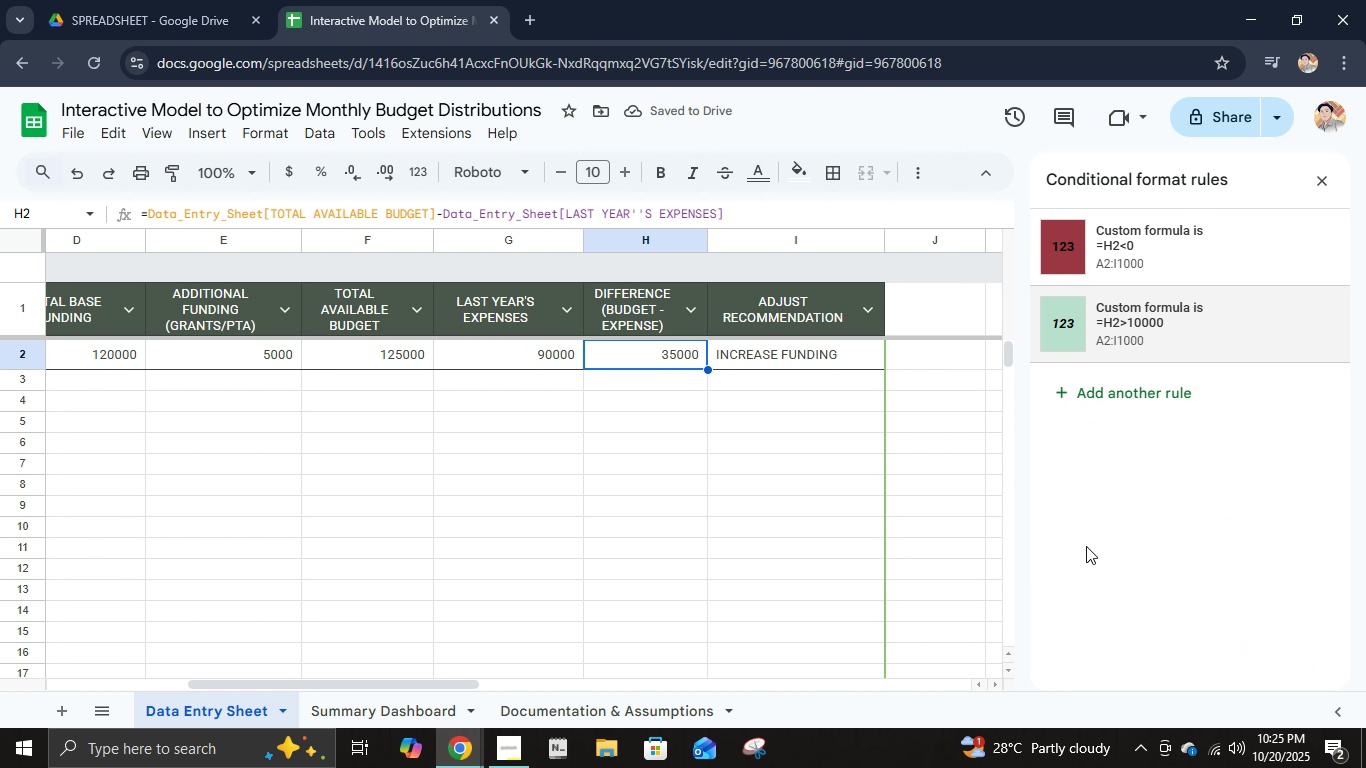 
mouse_move([1049, 531])
 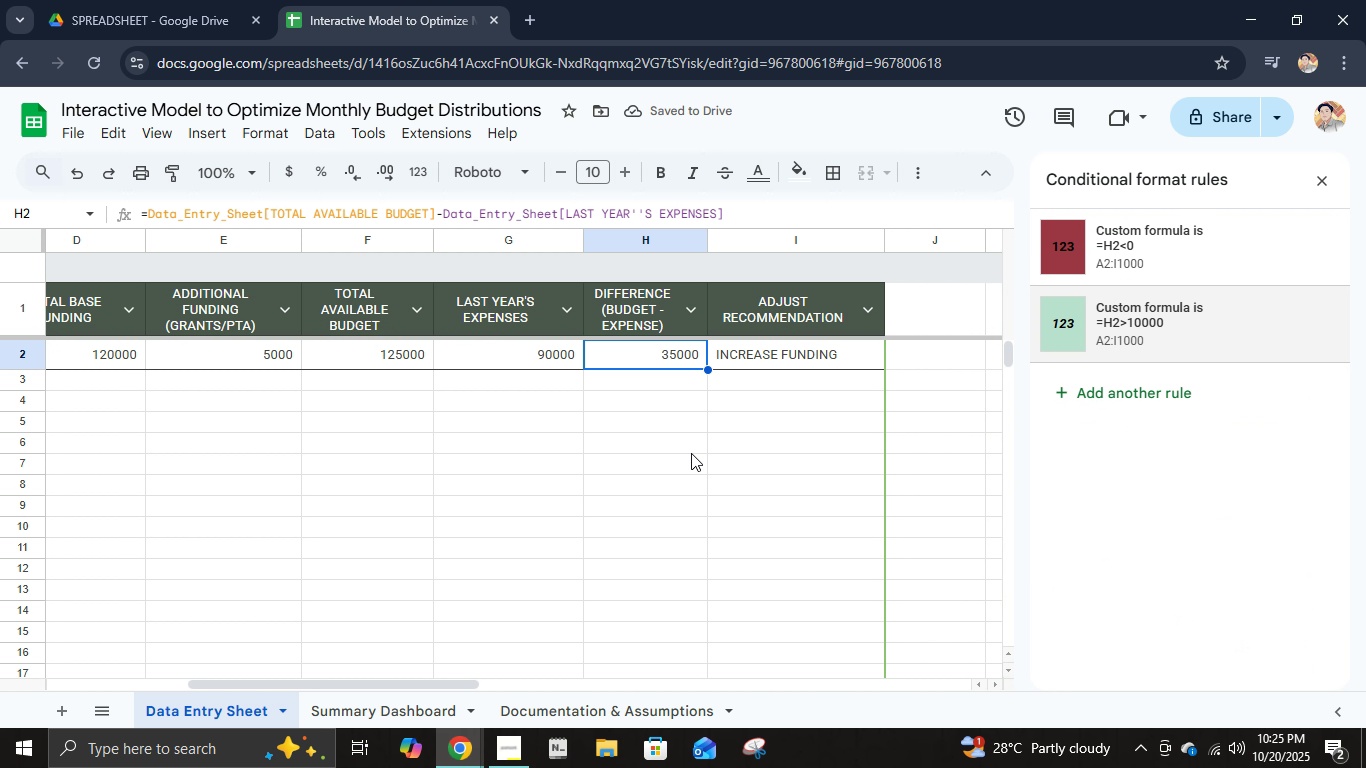 
left_click([691, 453])
 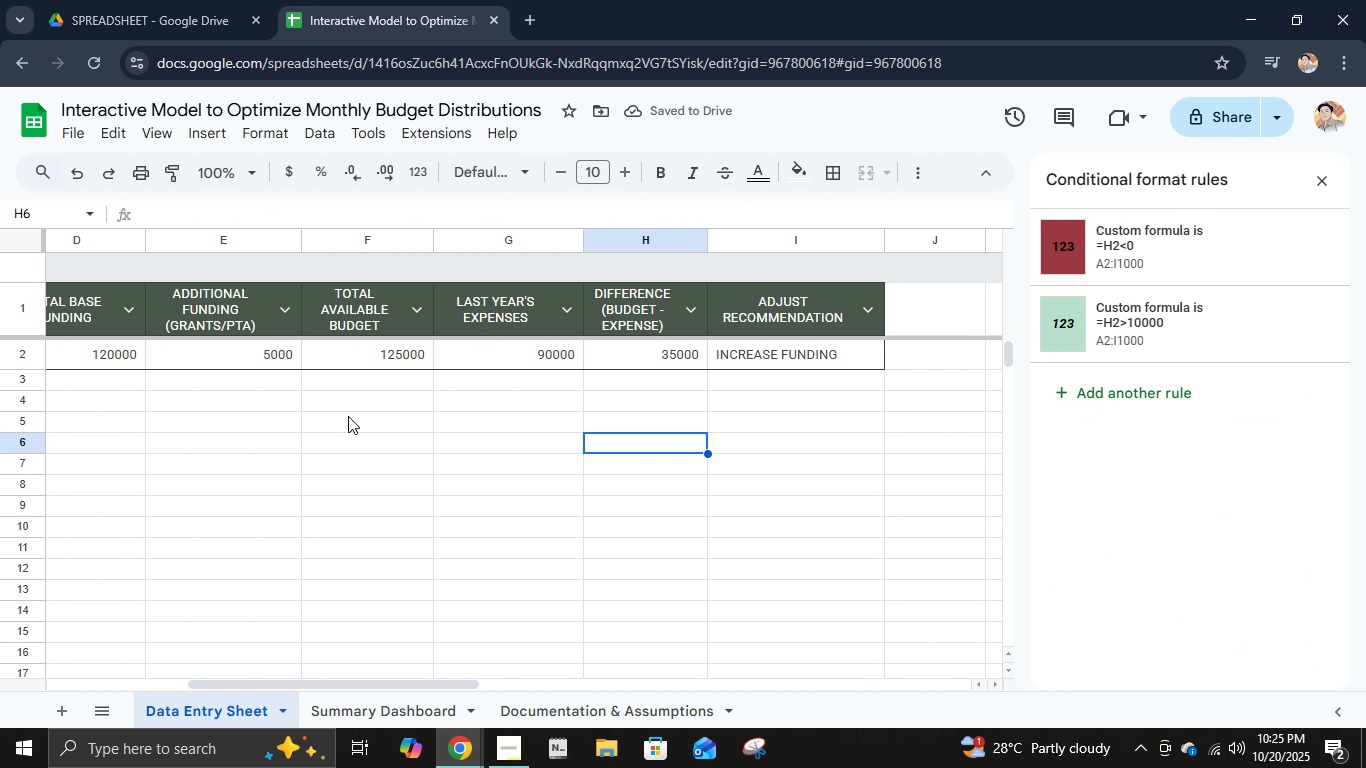 
left_click([348, 416])
 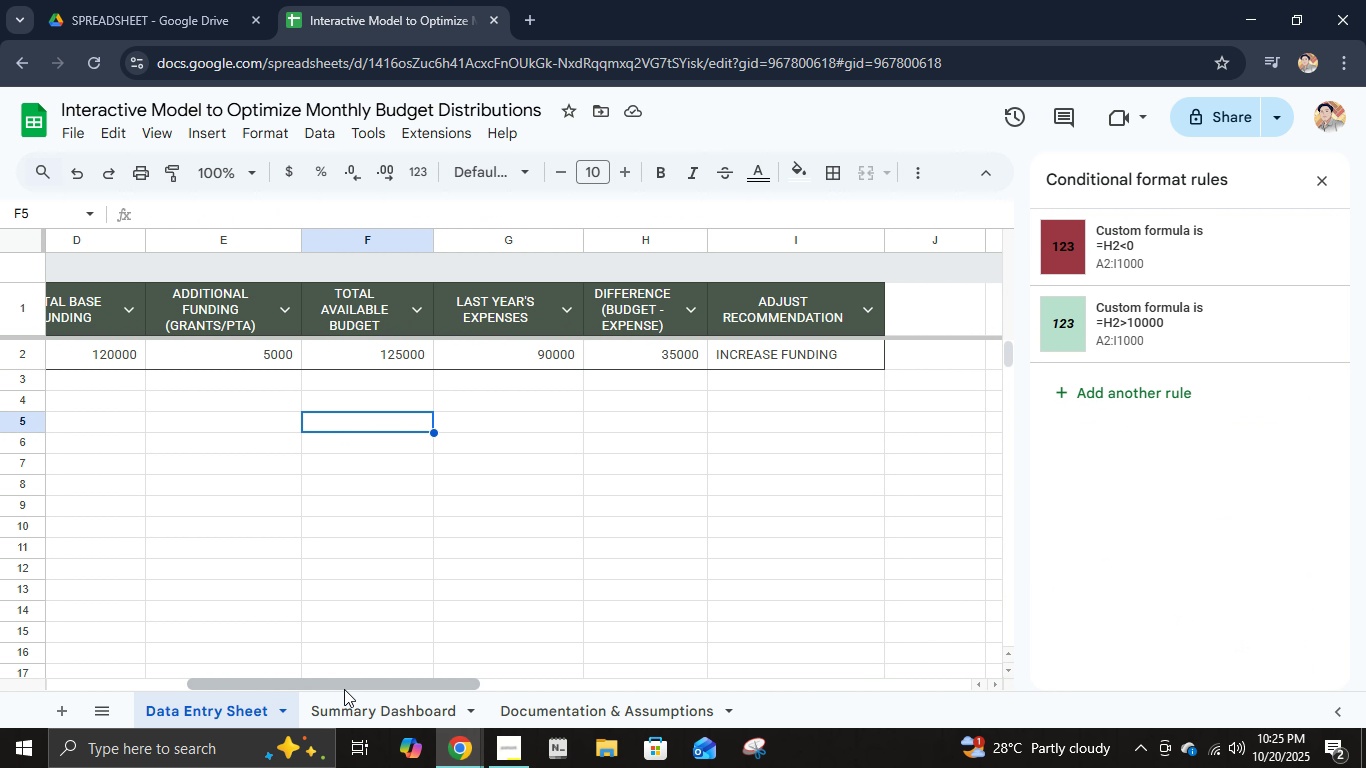 
left_click_drag(start_coordinate=[344, 689], to_coordinate=[226, 682])
 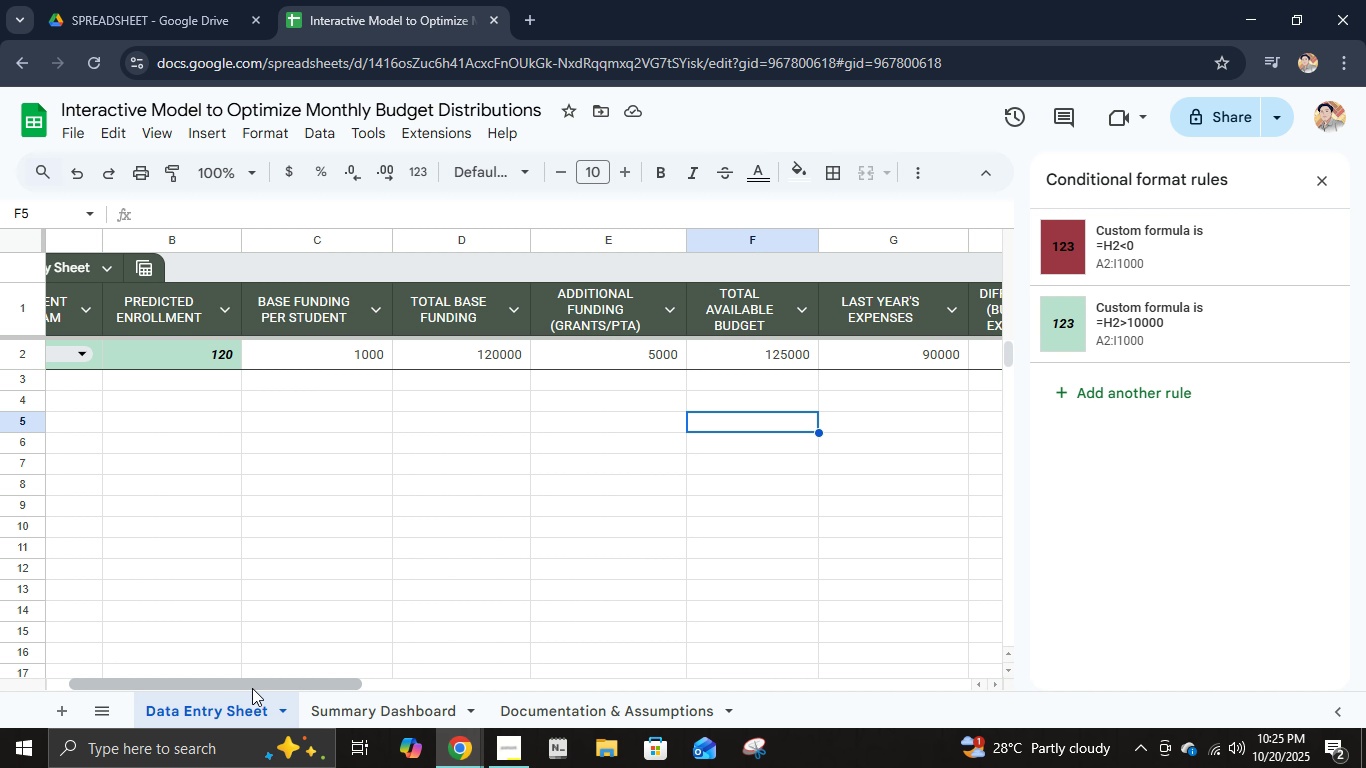 
left_click_drag(start_coordinate=[252, 687], to_coordinate=[65, 661])
 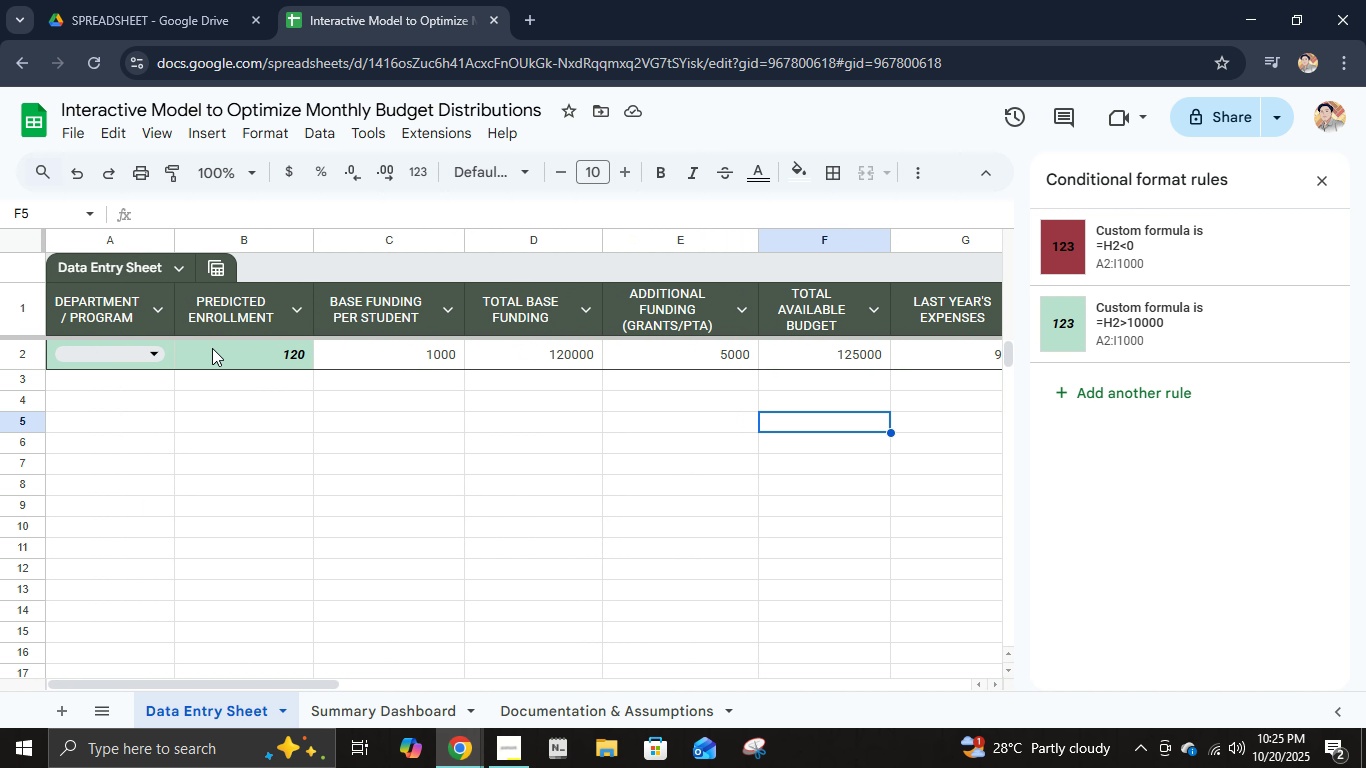 
left_click([212, 348])
 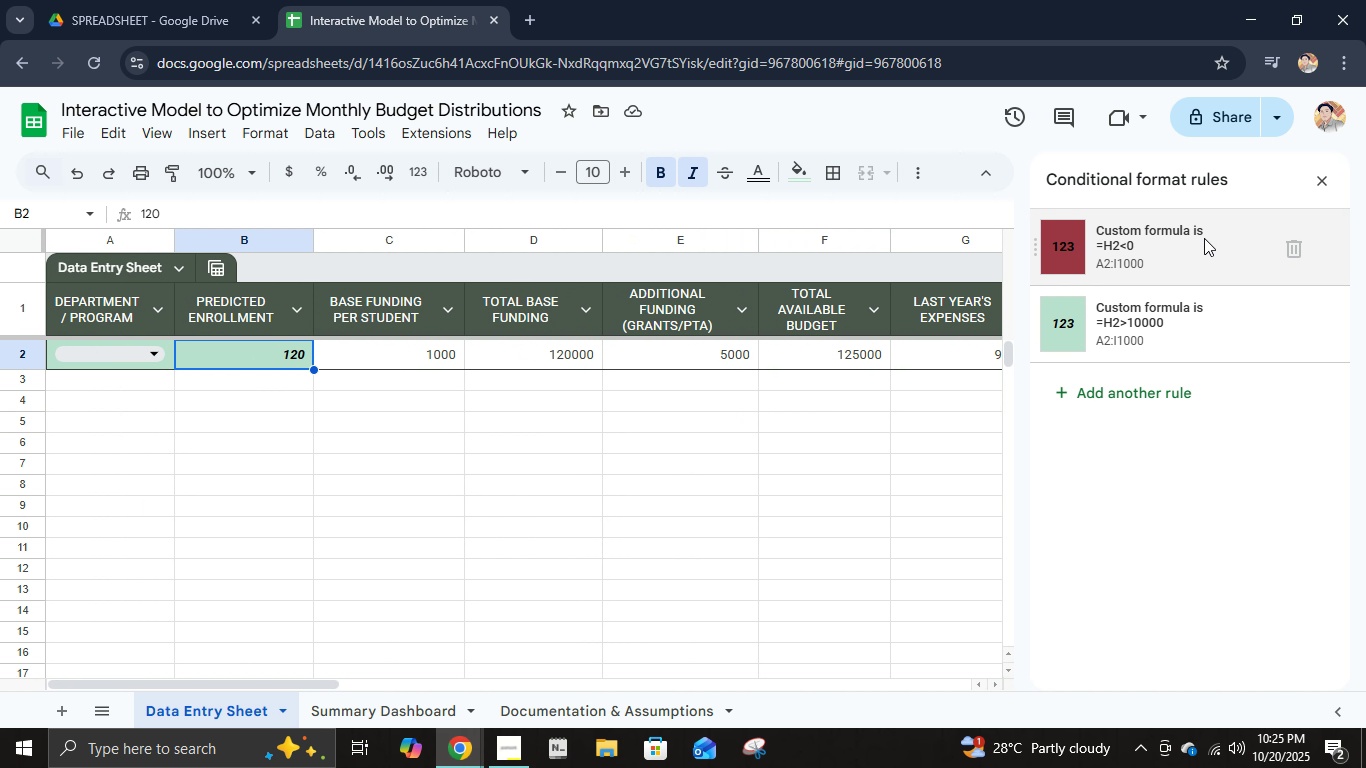 
left_click([1204, 238])
 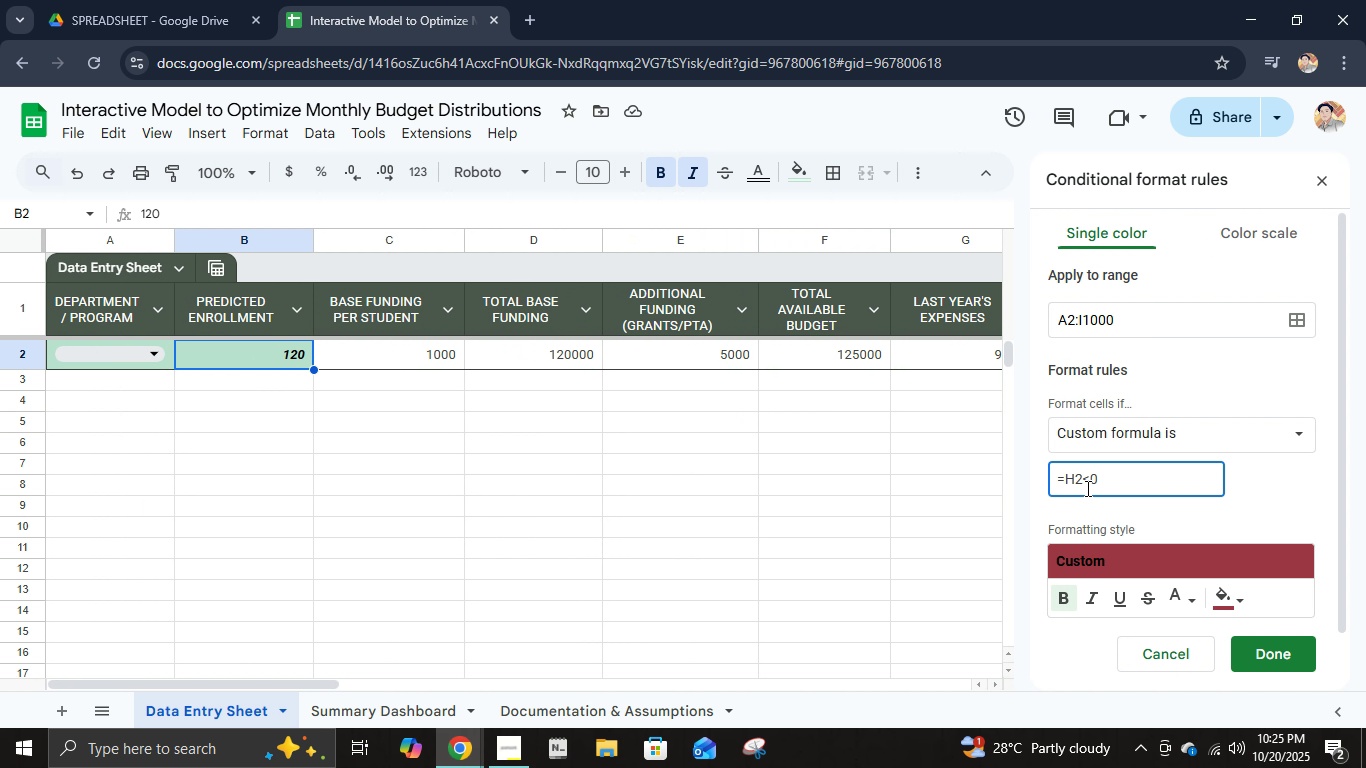 
wait(8.66)
 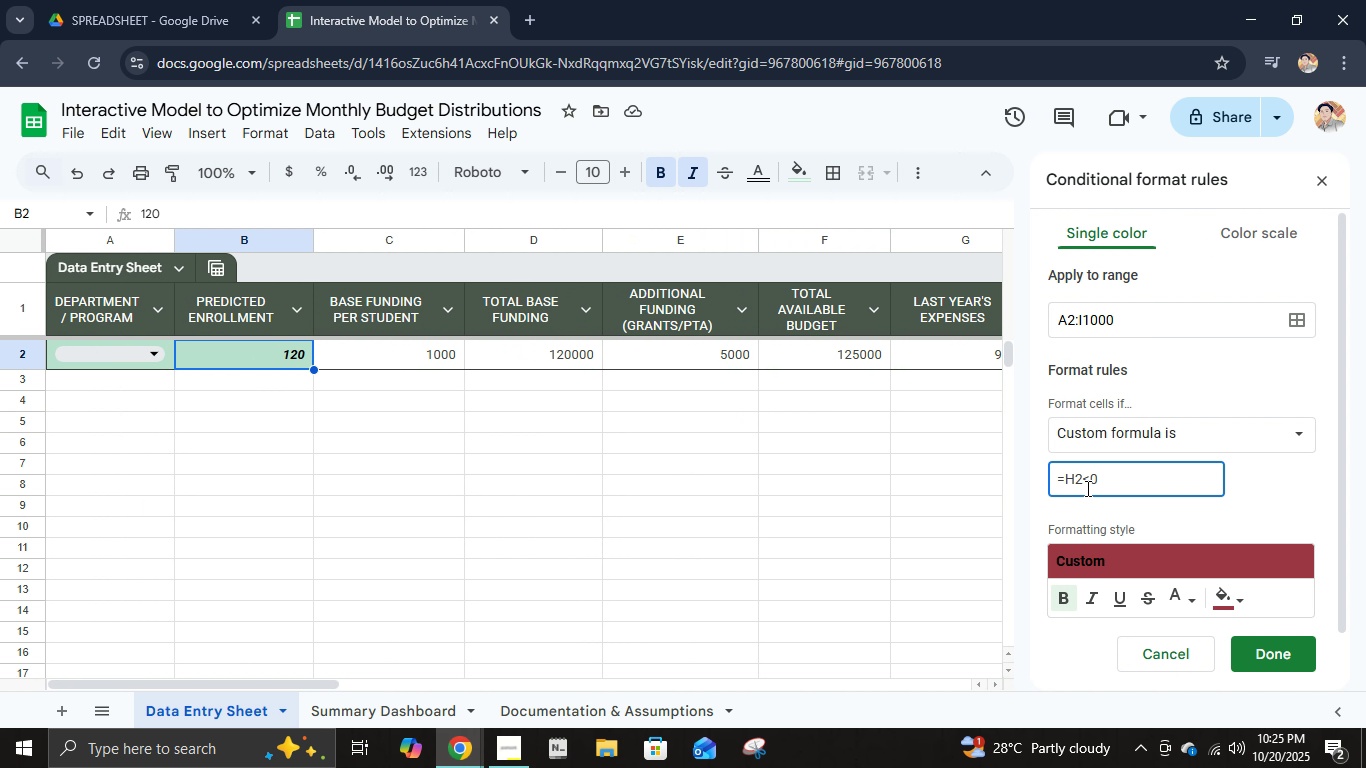 
left_click_drag(start_coordinate=[313, 682], to_coordinate=[453, 705])
 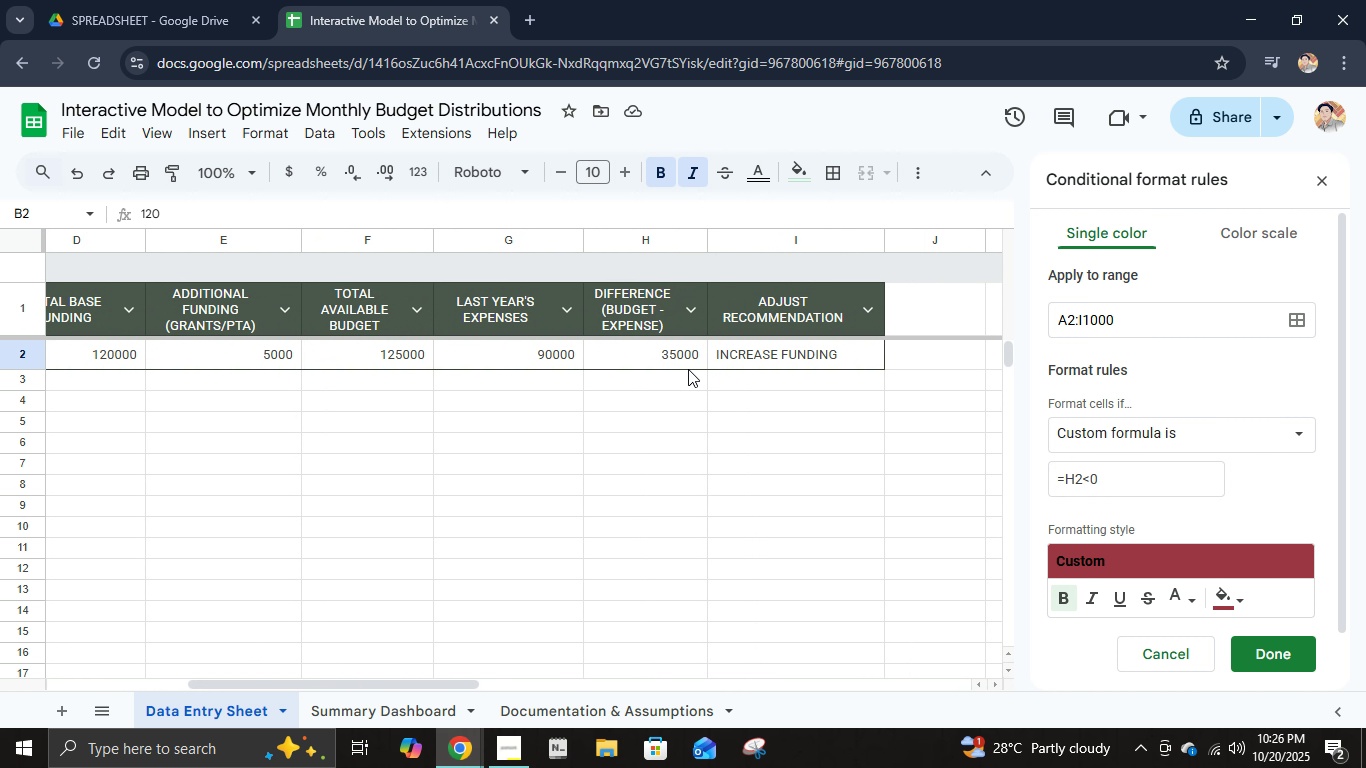 
wait(10.67)
 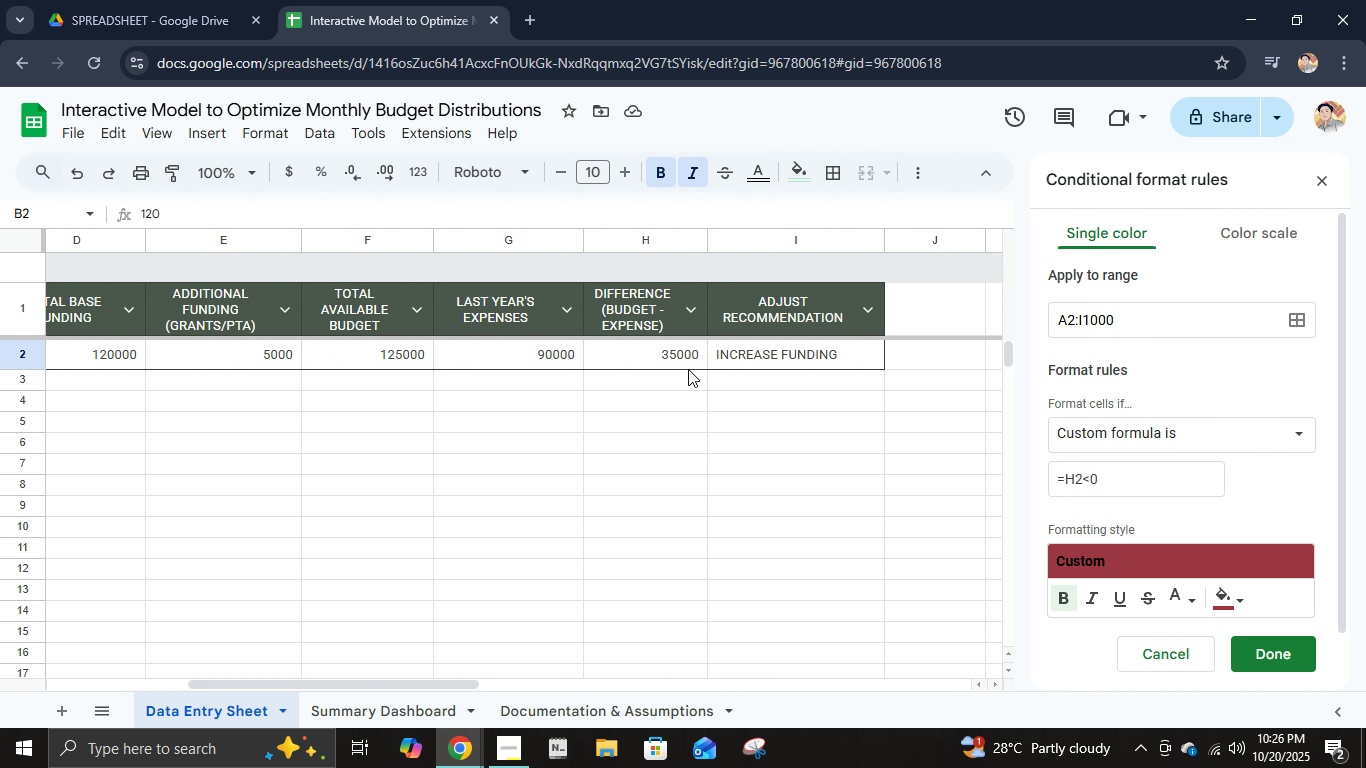 
left_click([1111, 471])
 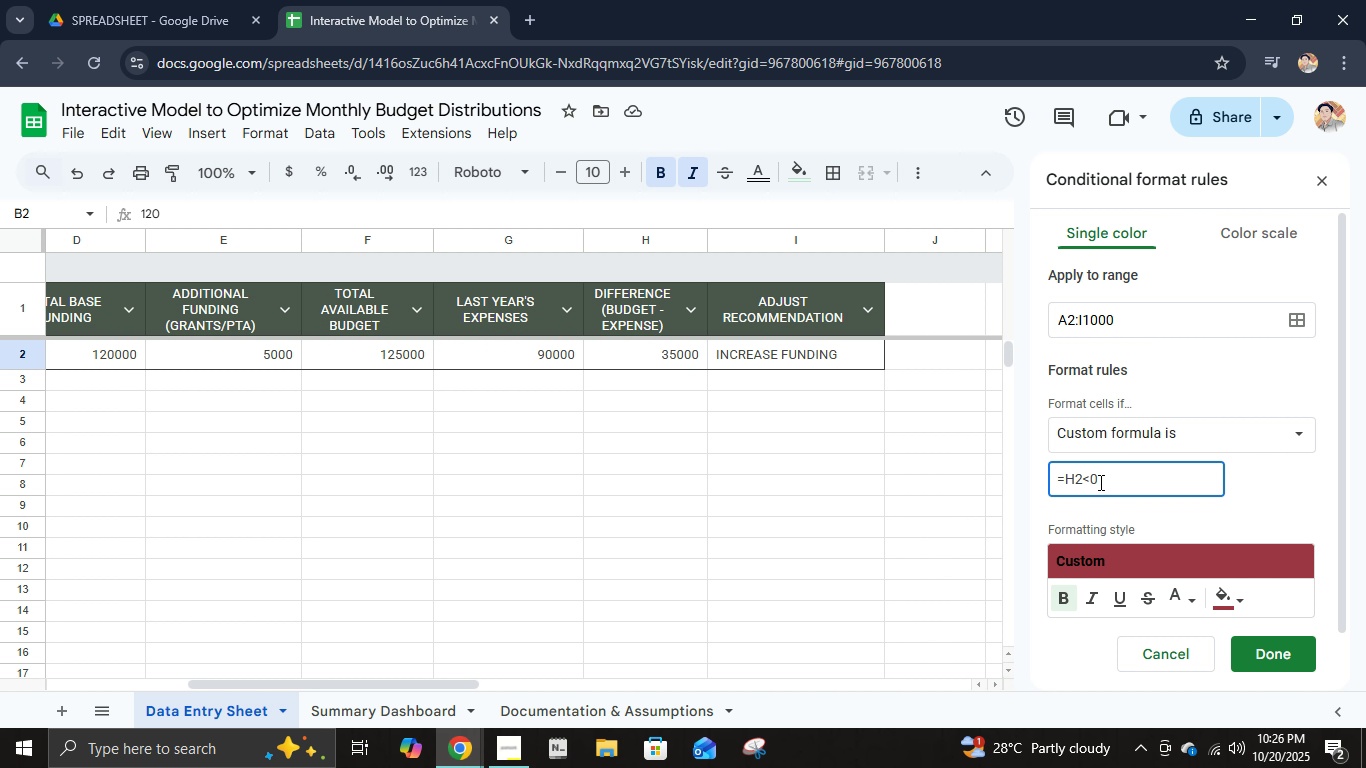 
wait(6.67)
 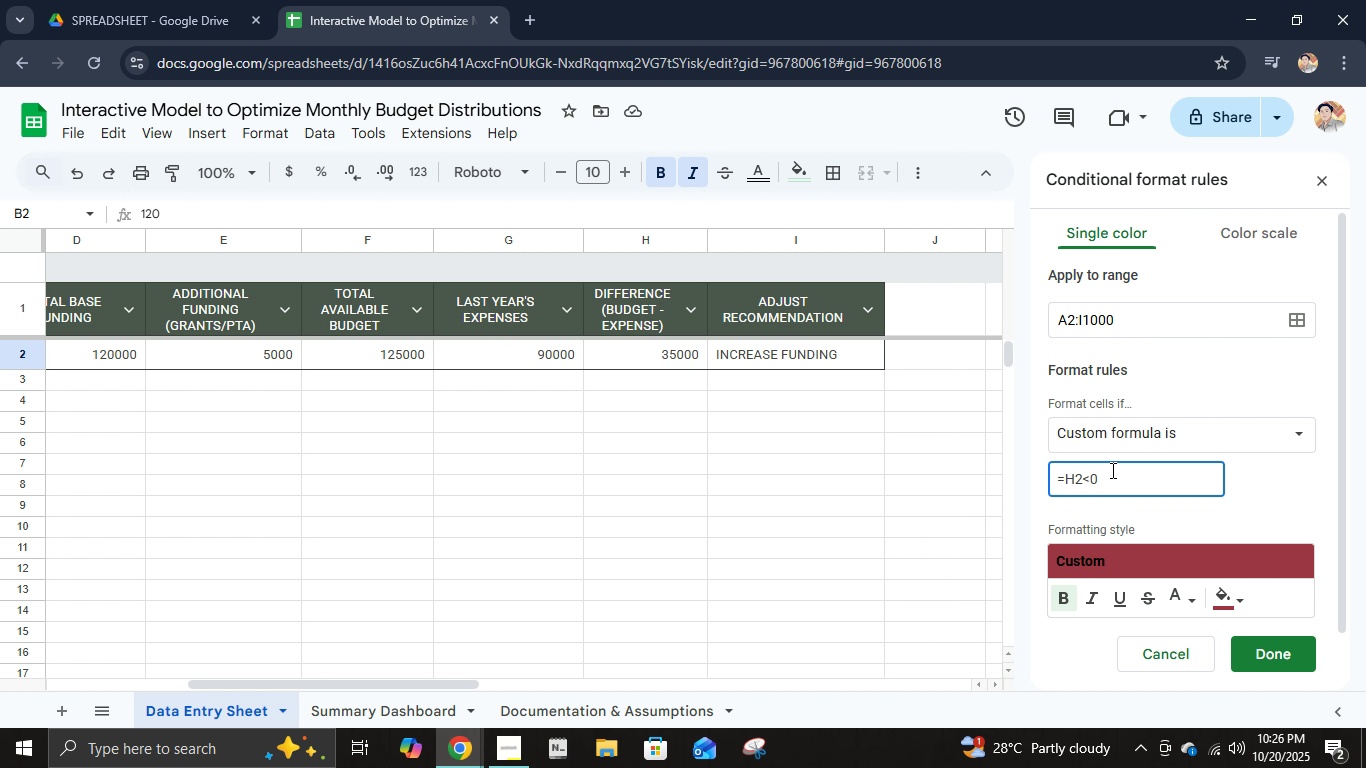 
left_click([1325, 181])
 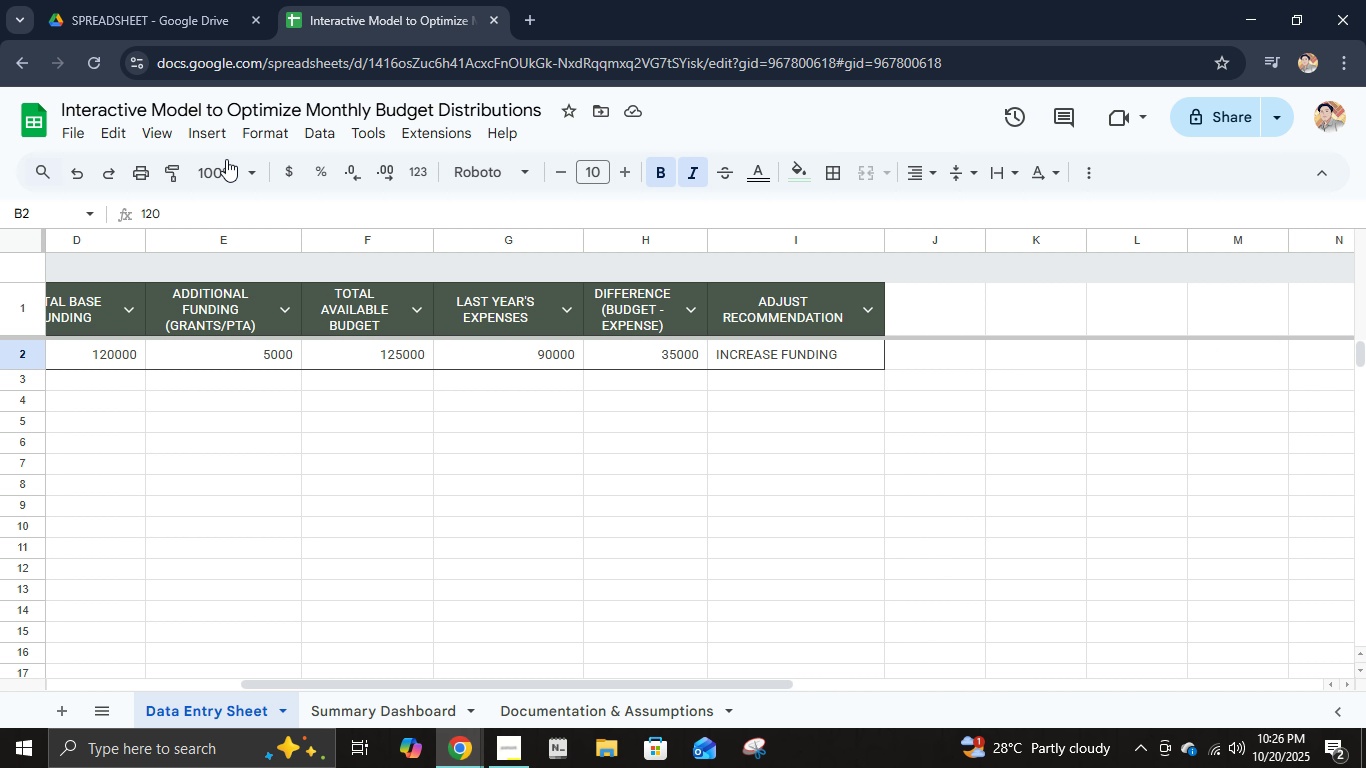 
left_click([257, 129])
 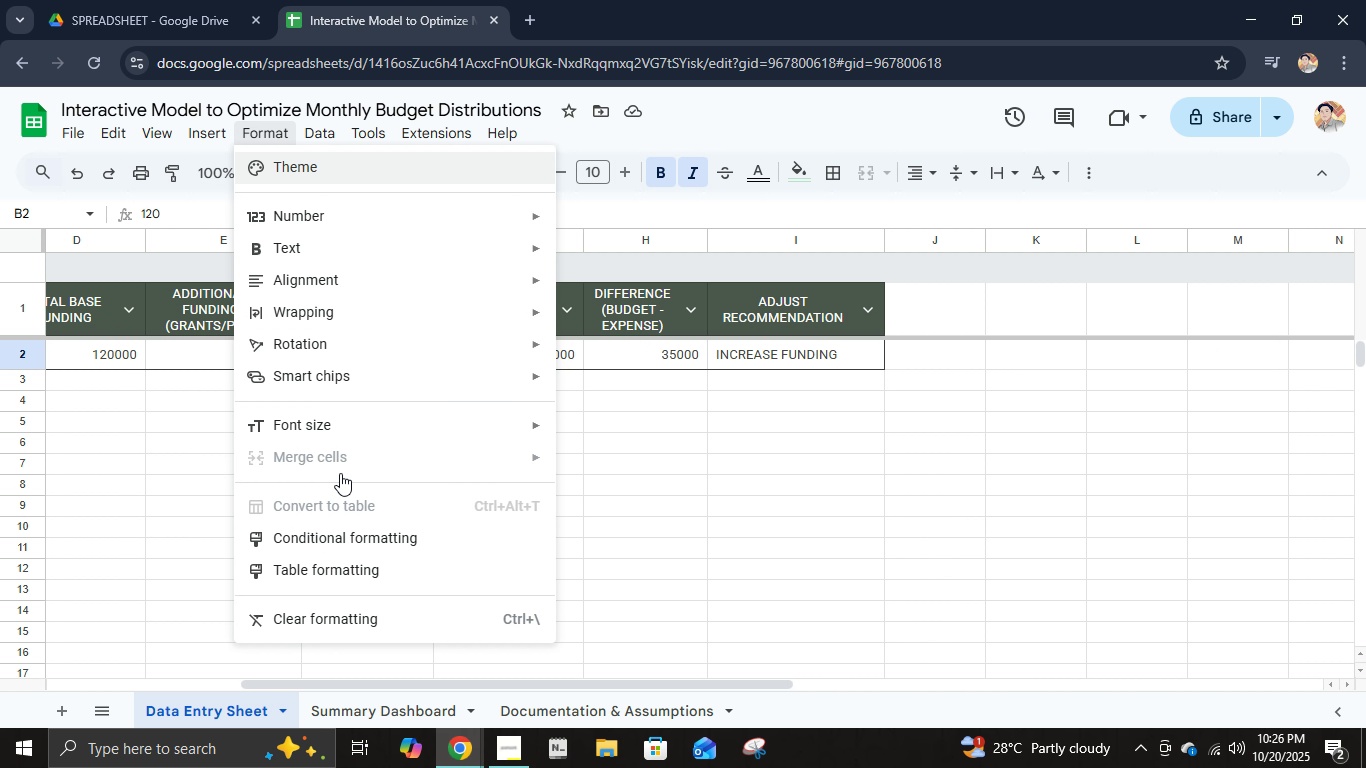 
left_click([349, 532])
 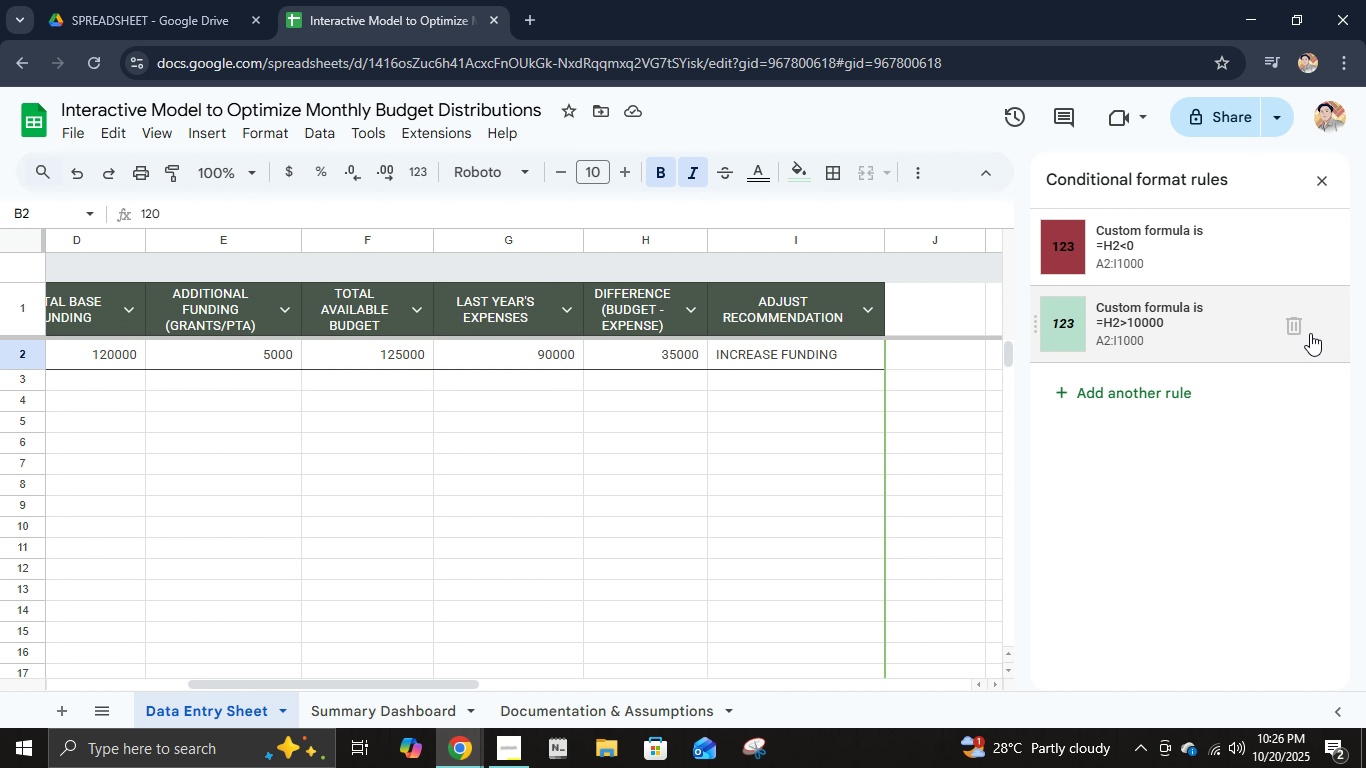 
left_click([1299, 330])
 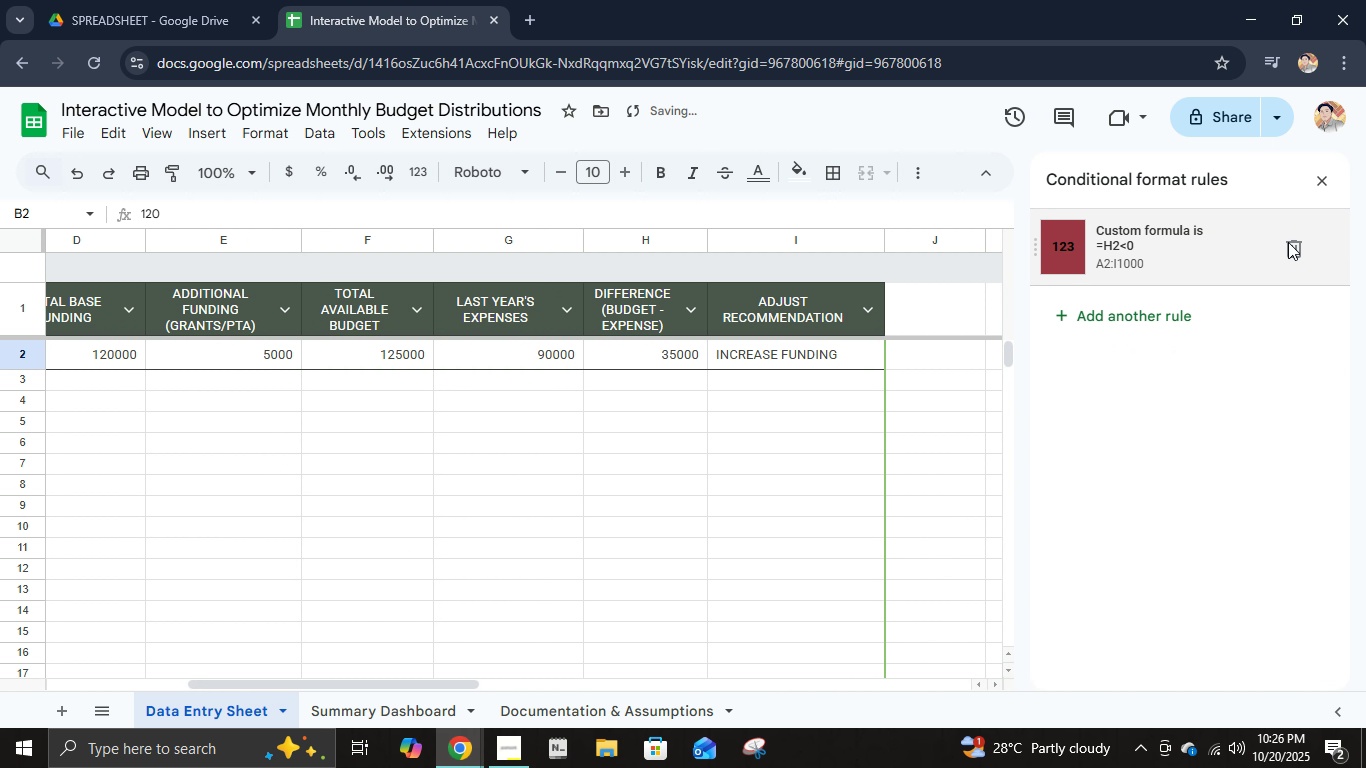 
left_click([1288, 242])
 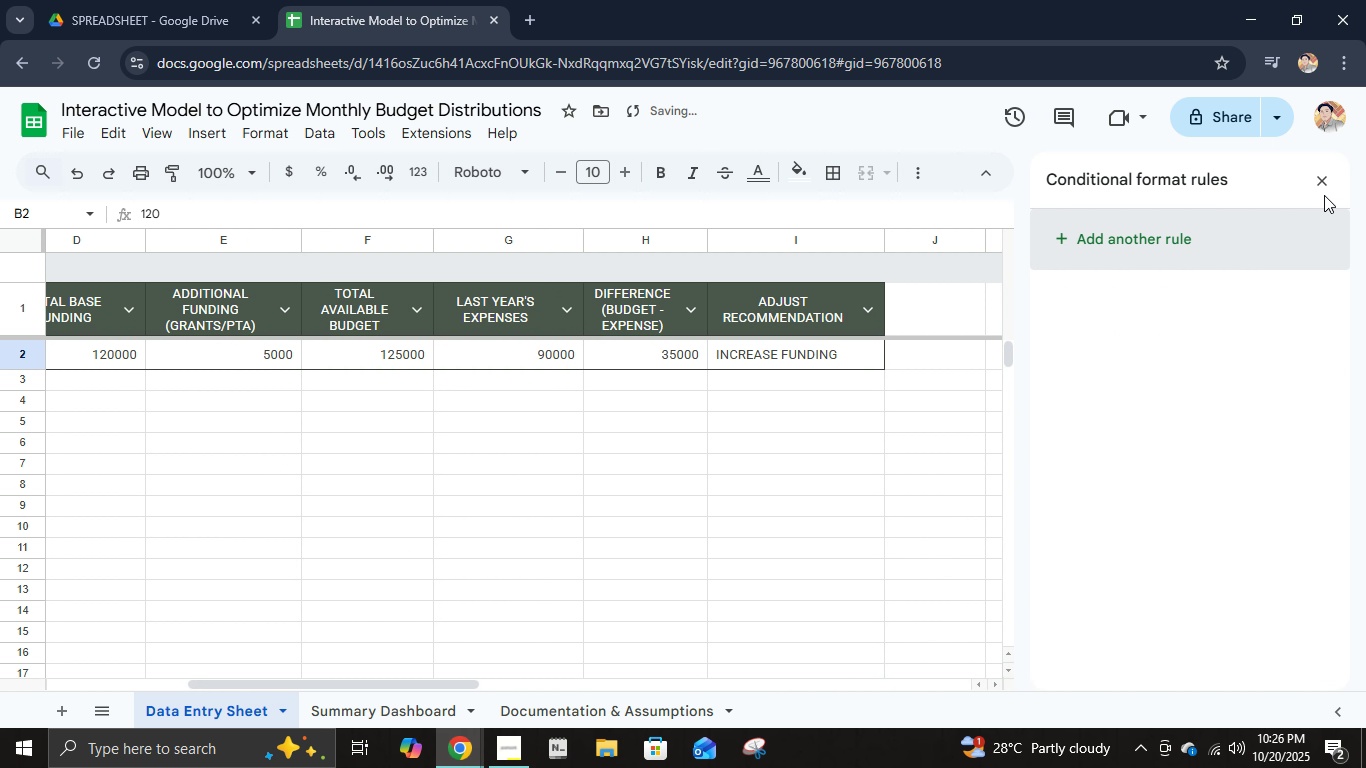 
left_click([1324, 185])
 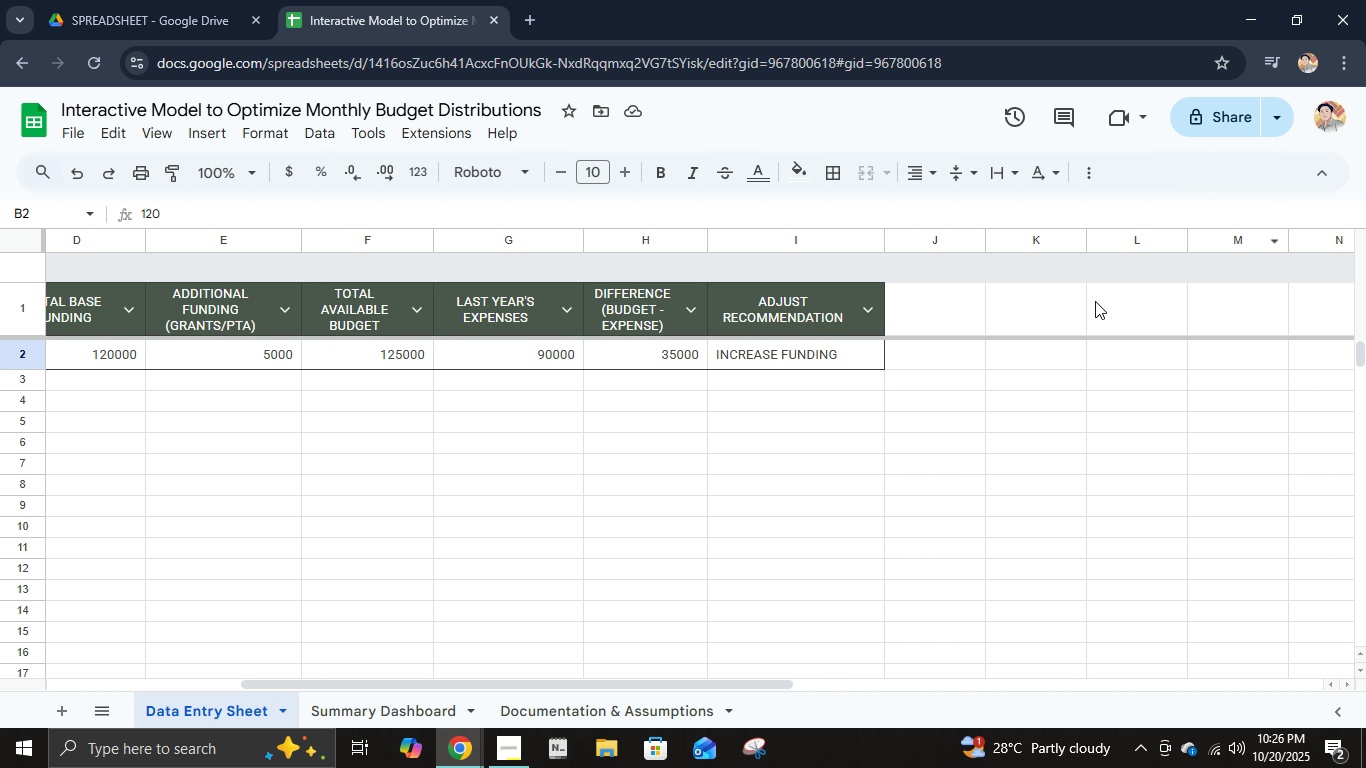 
wait(5.92)
 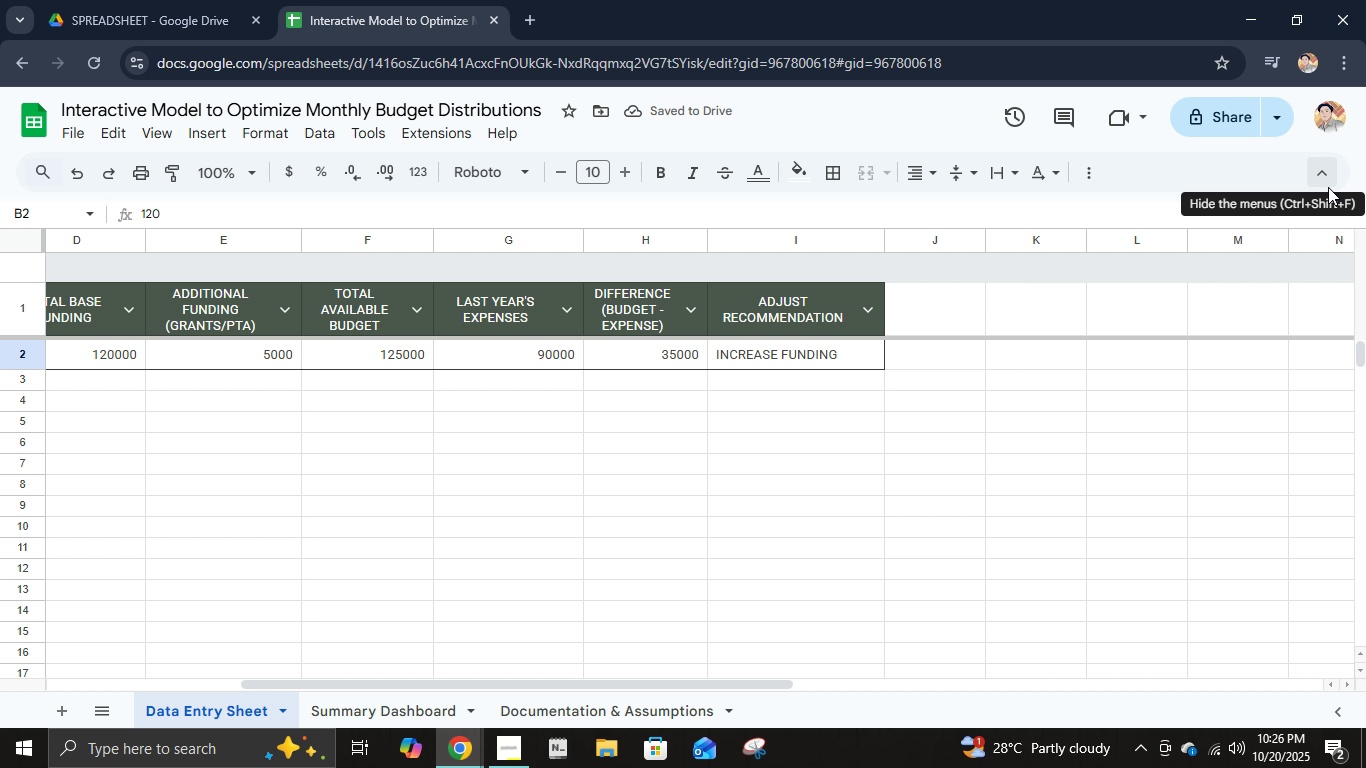 
left_click_drag(start_coordinate=[721, 687], to_coordinate=[302, 677])
 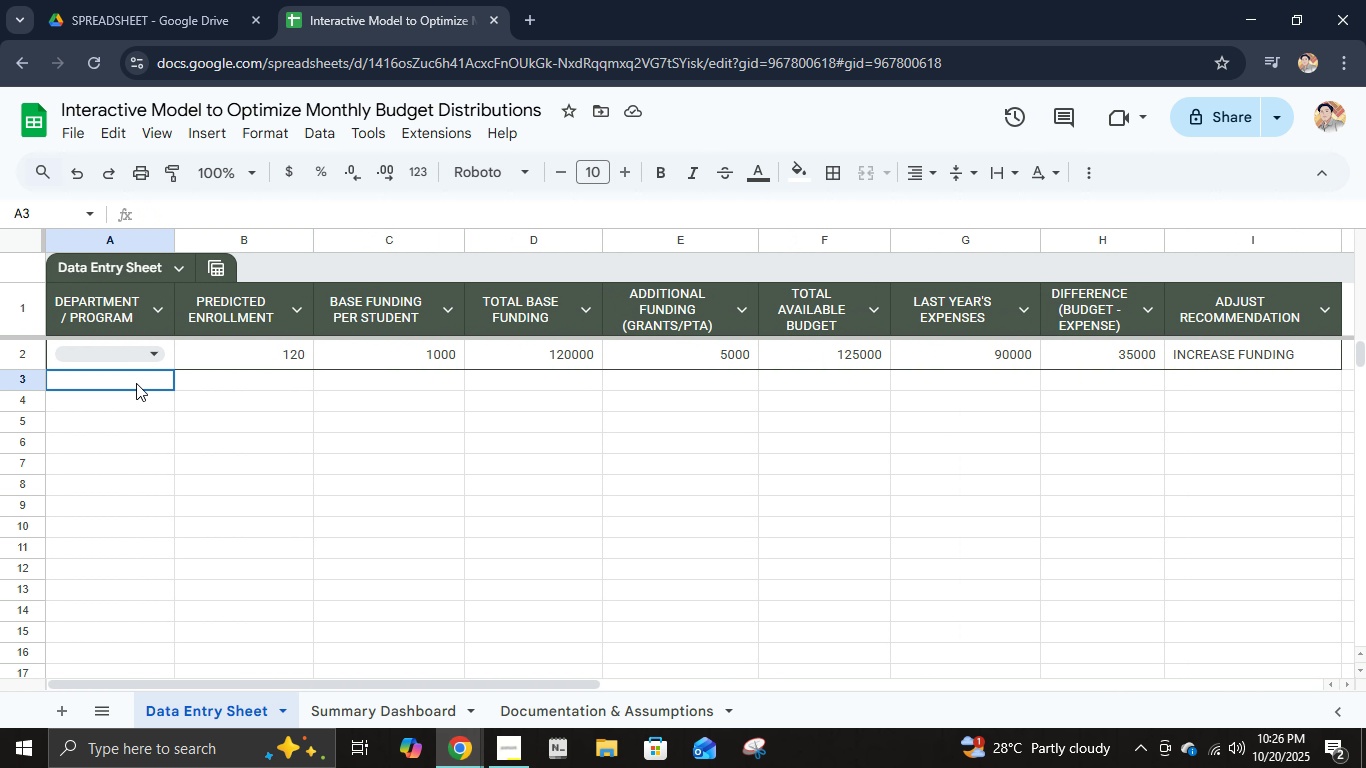 
left_click([136, 383])
 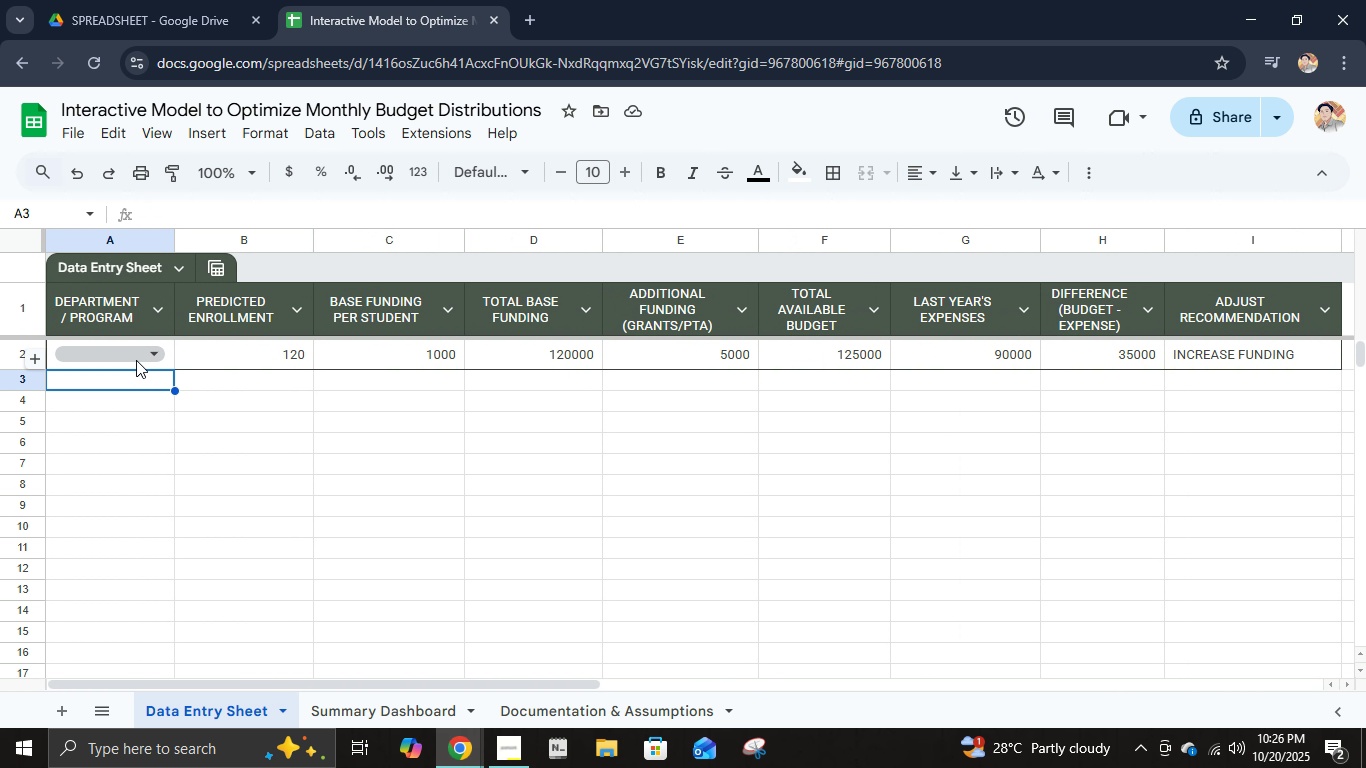 
left_click([136, 360])
 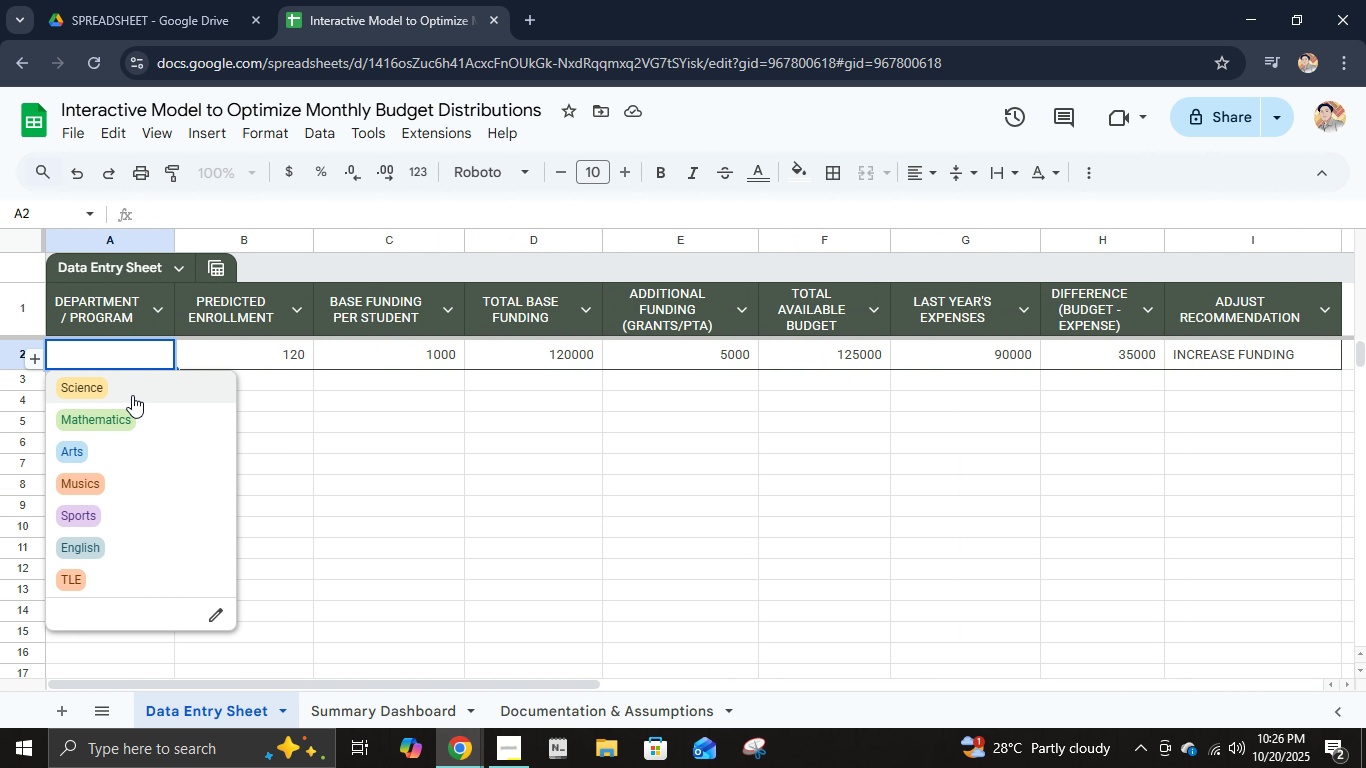 
left_click([131, 393])
 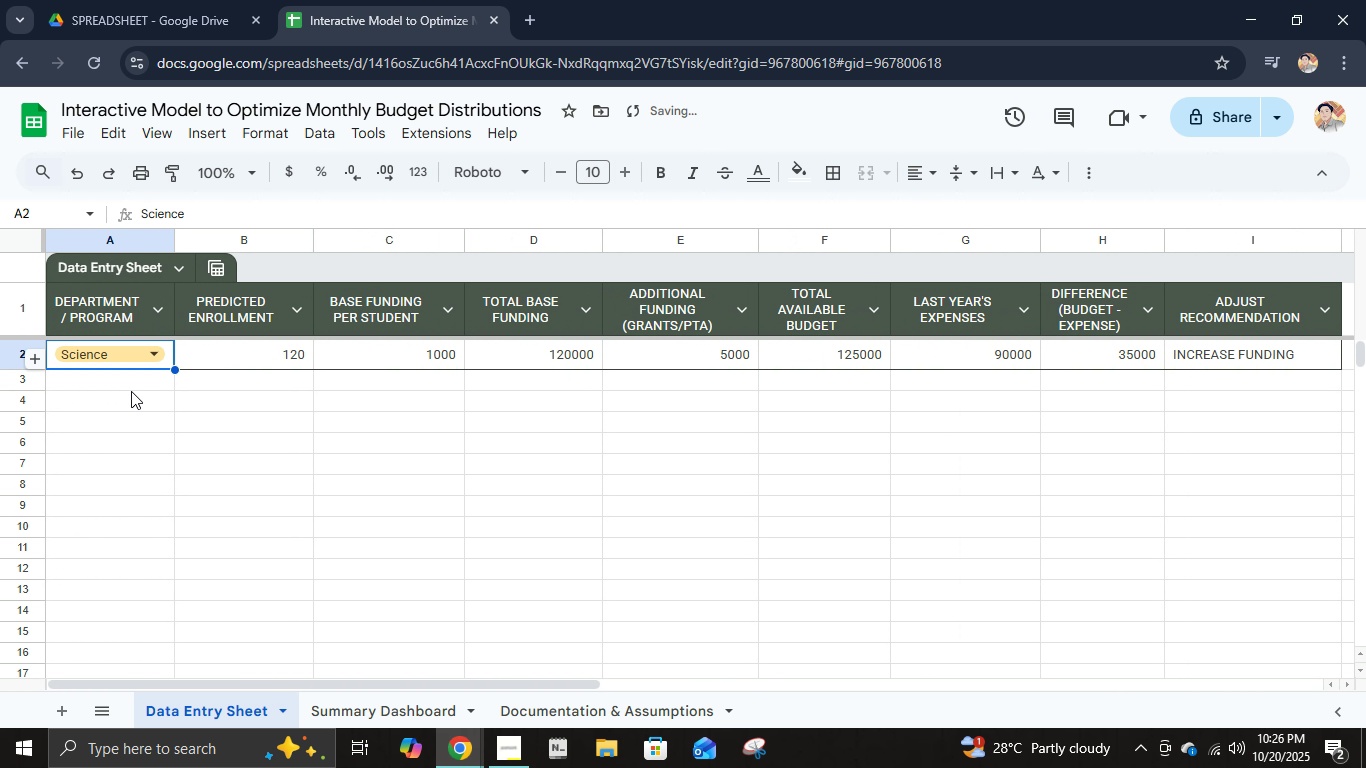 
left_click([131, 391])
 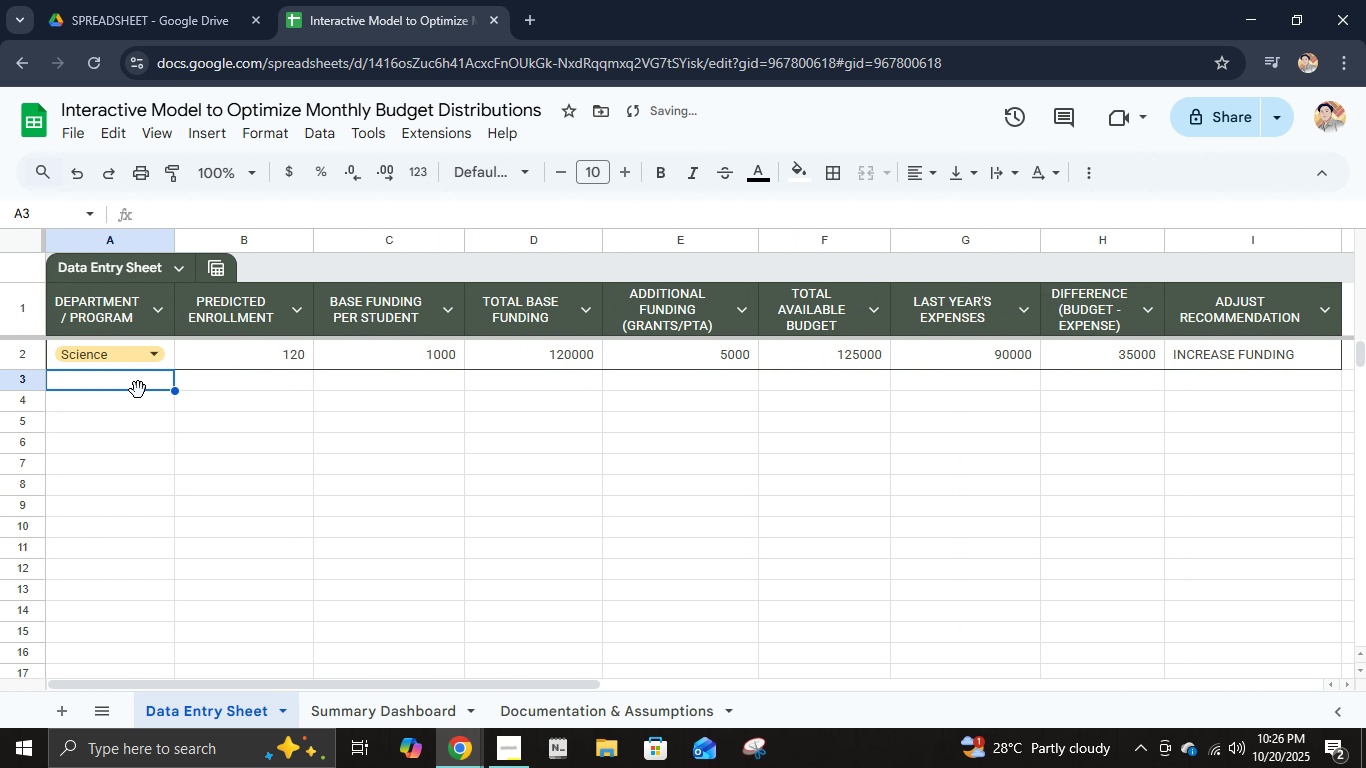 
type(mathematicas)
key(Backspace)
key(Backspace)
type(a)
 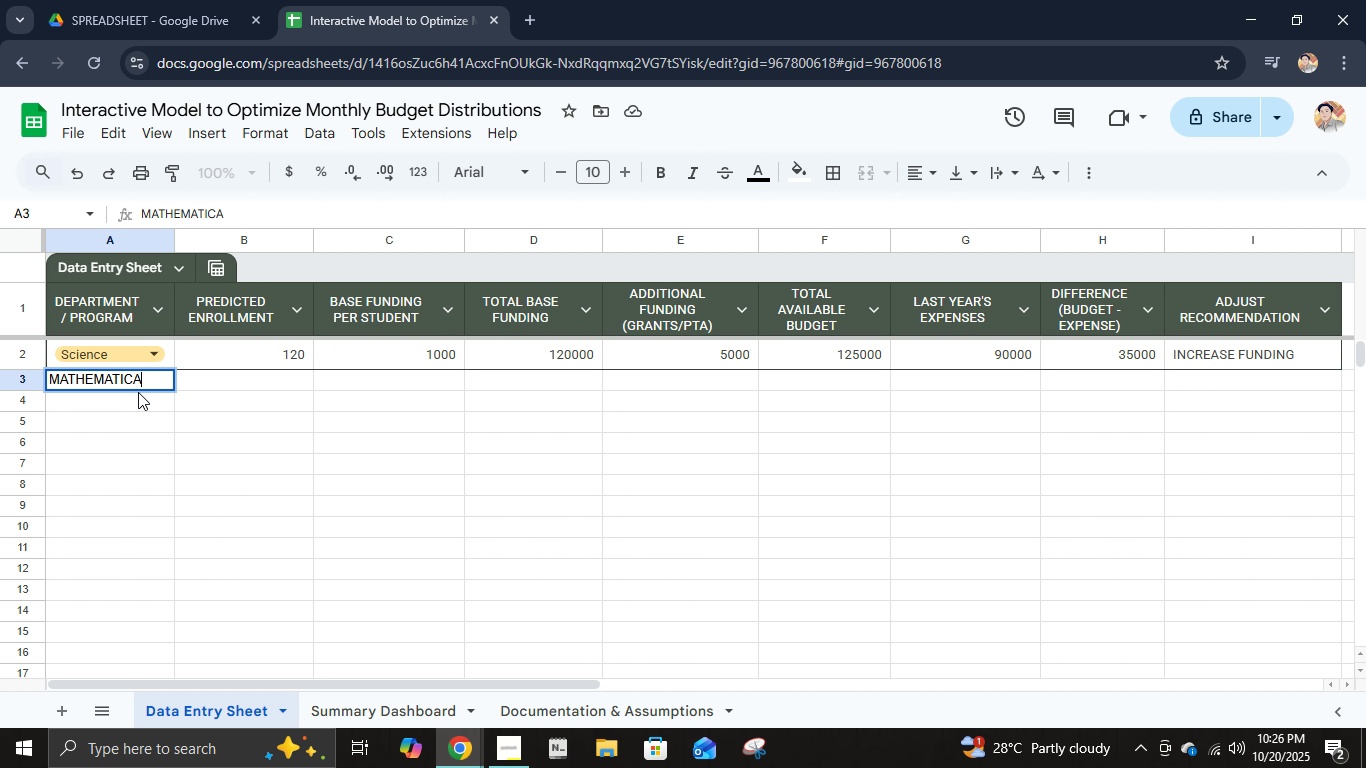 
key(Enter)
 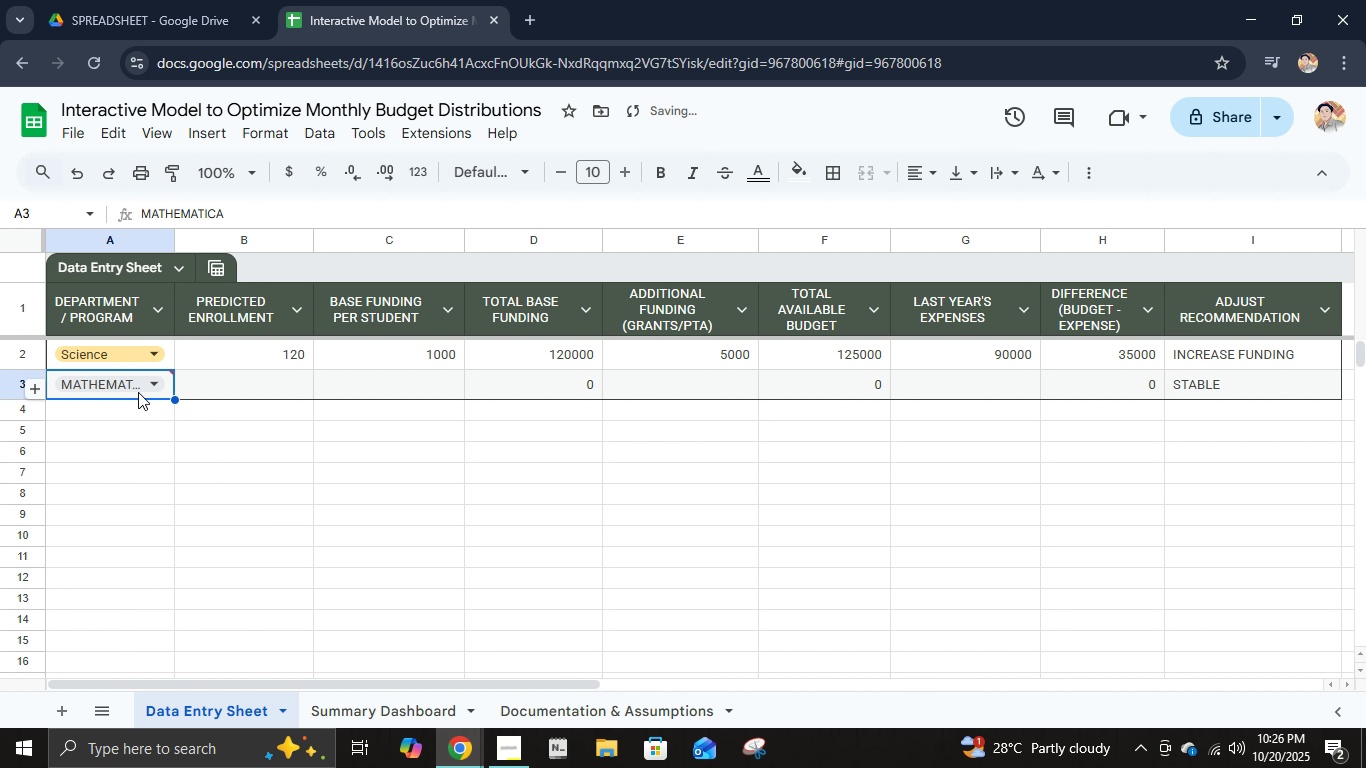 
key(ArrowUp)
 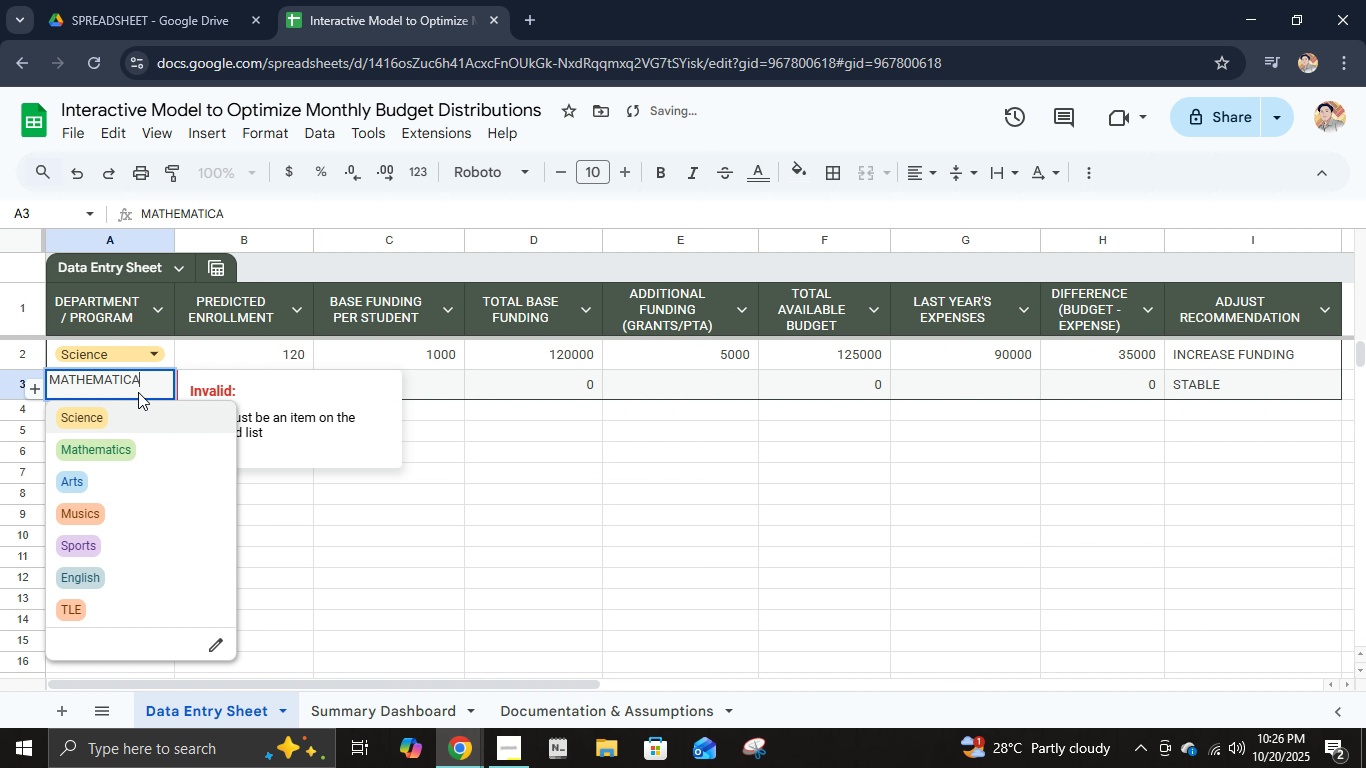 
left_click([138, 392])
 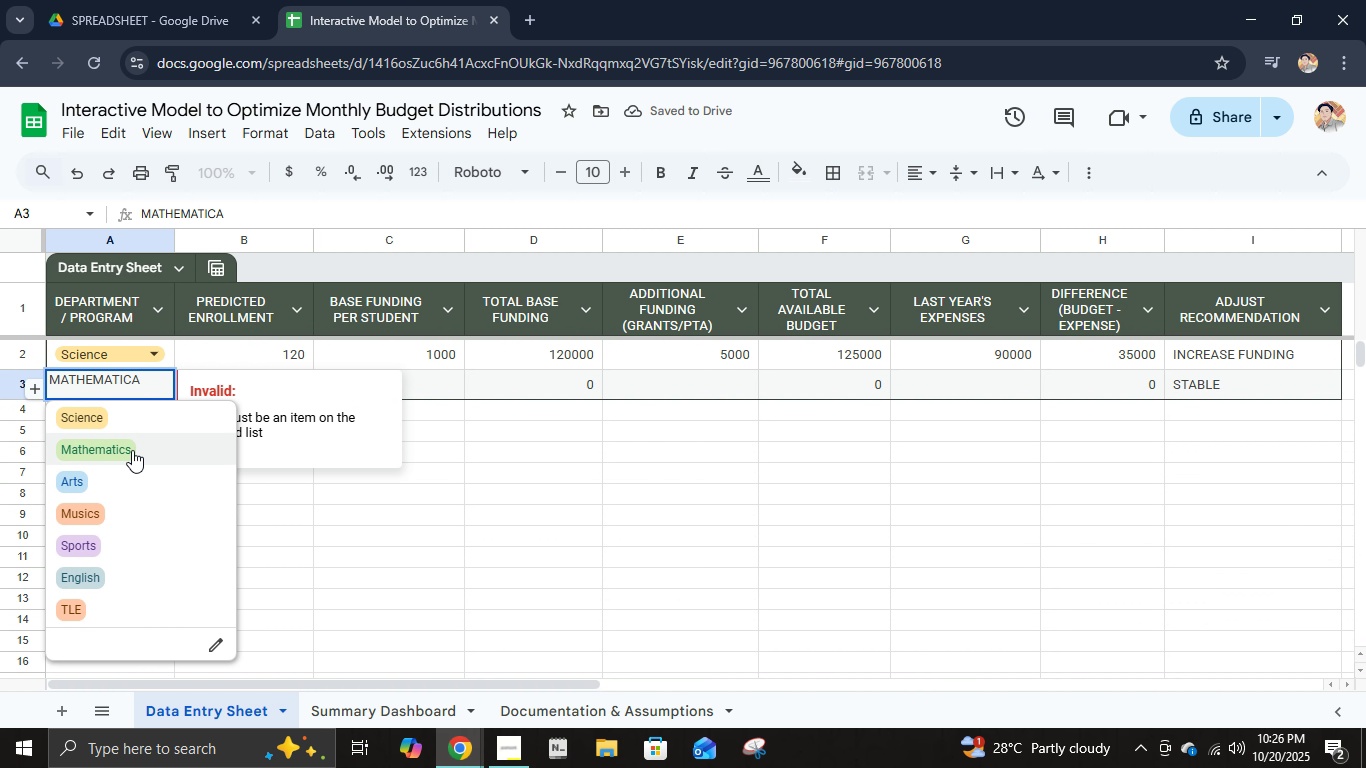 
left_click([132, 450])
 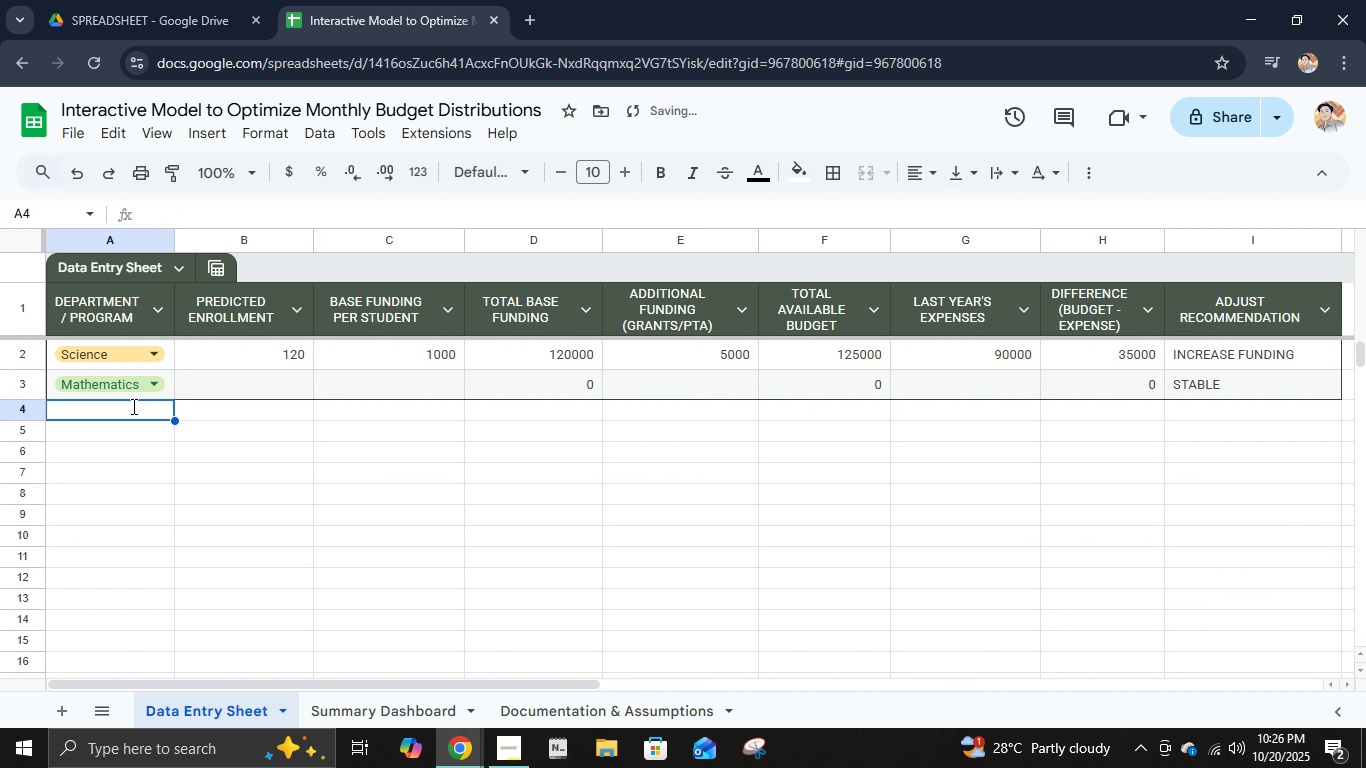 
type(arts)
 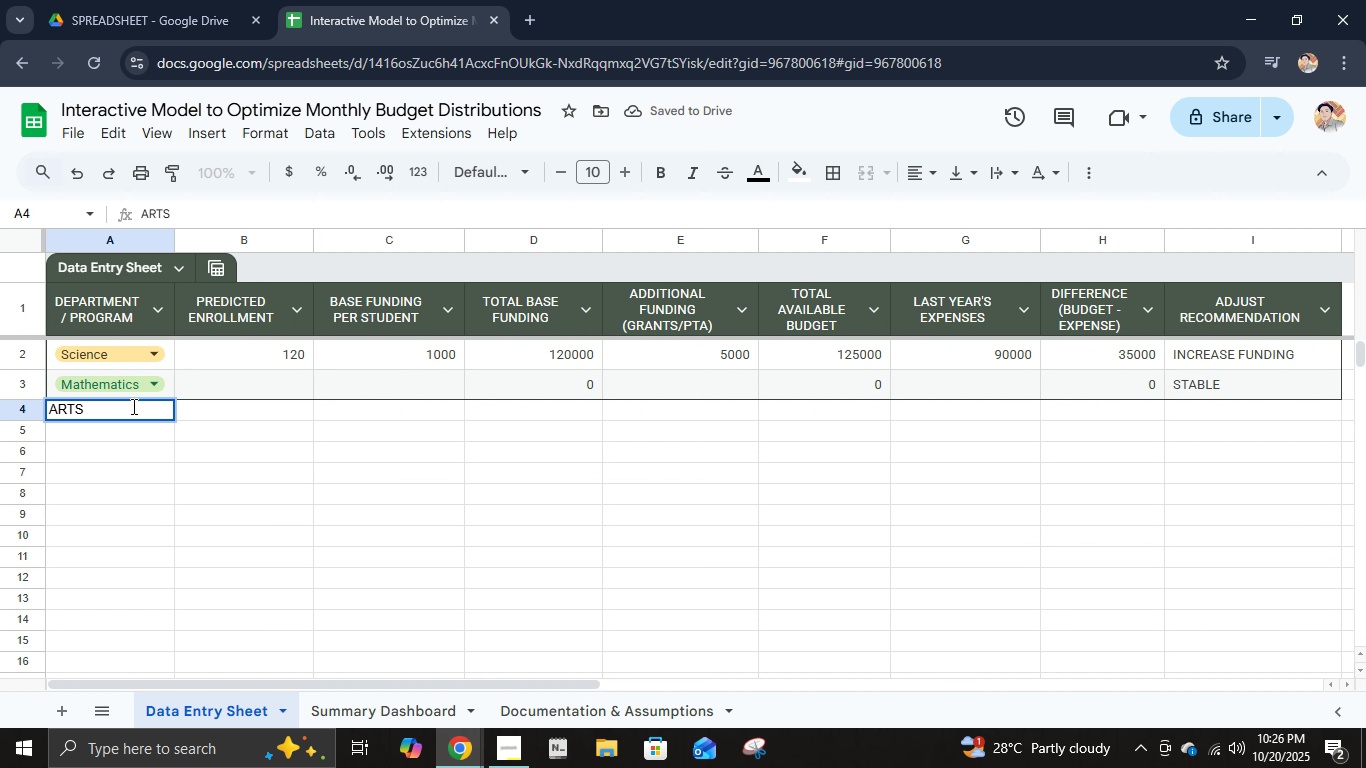 
key(Enter)
 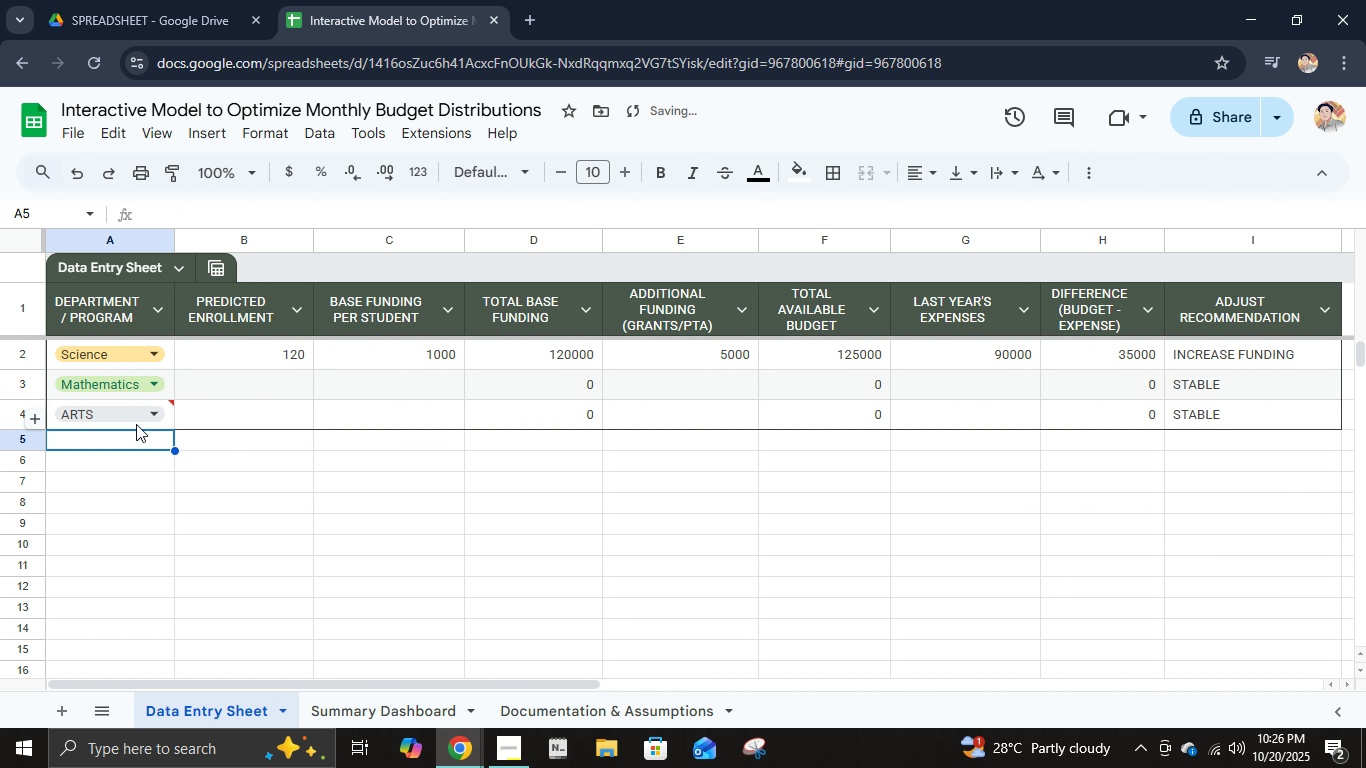 
left_click([136, 424])
 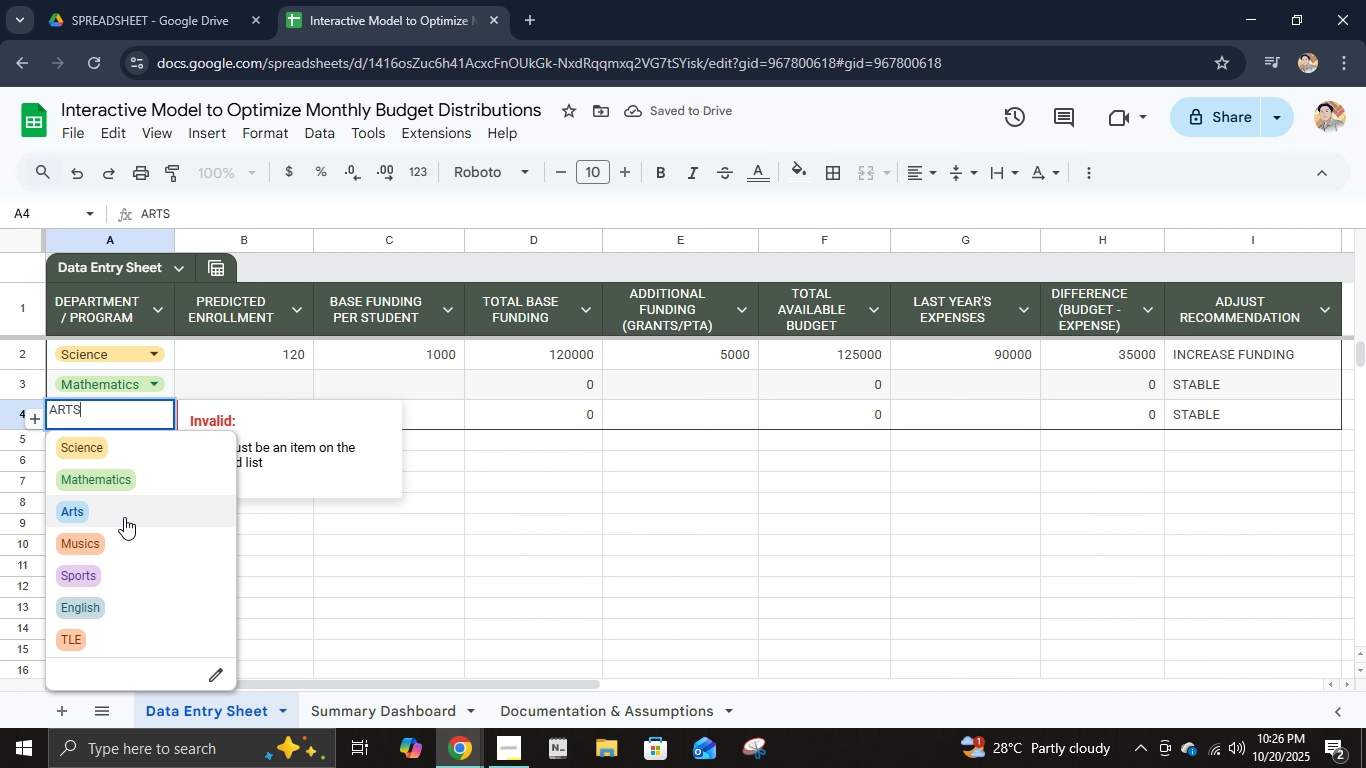 
left_click([124, 517])
 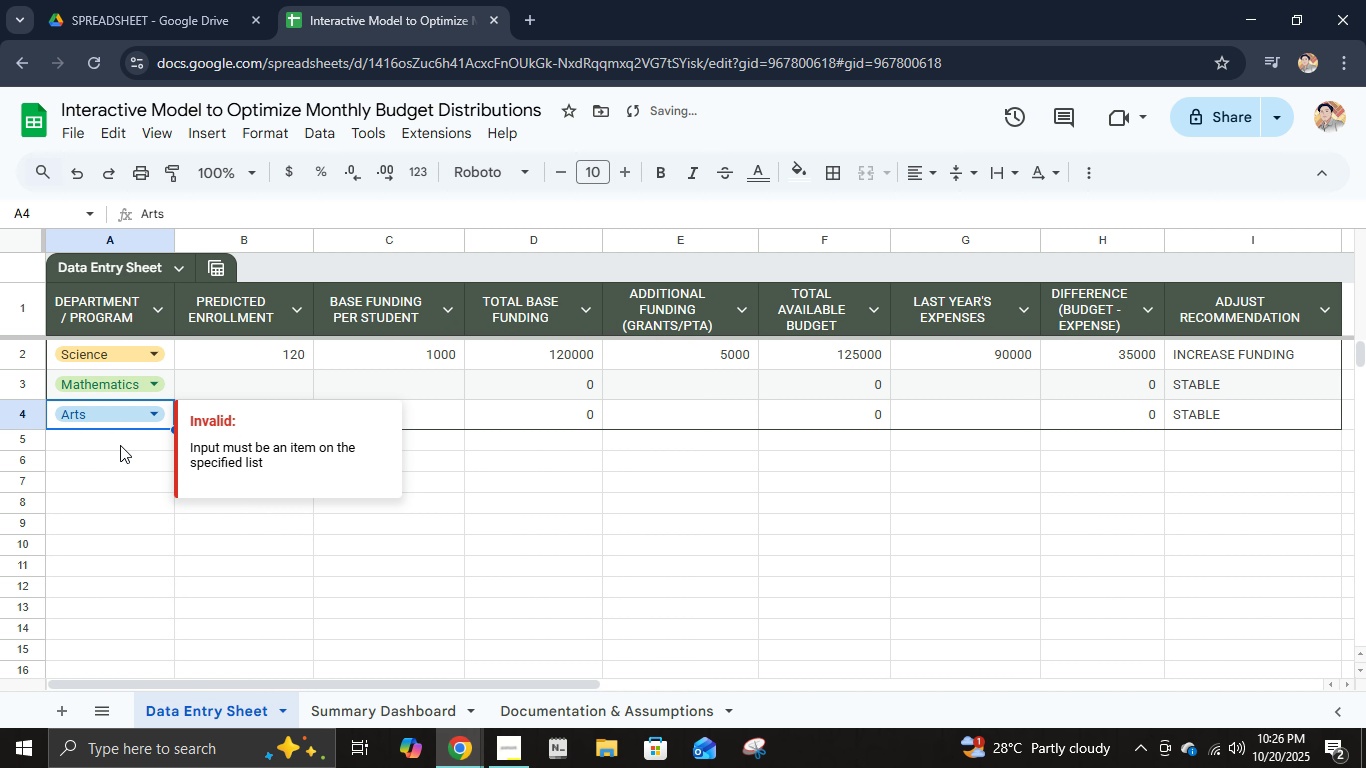 
left_click([120, 445])
 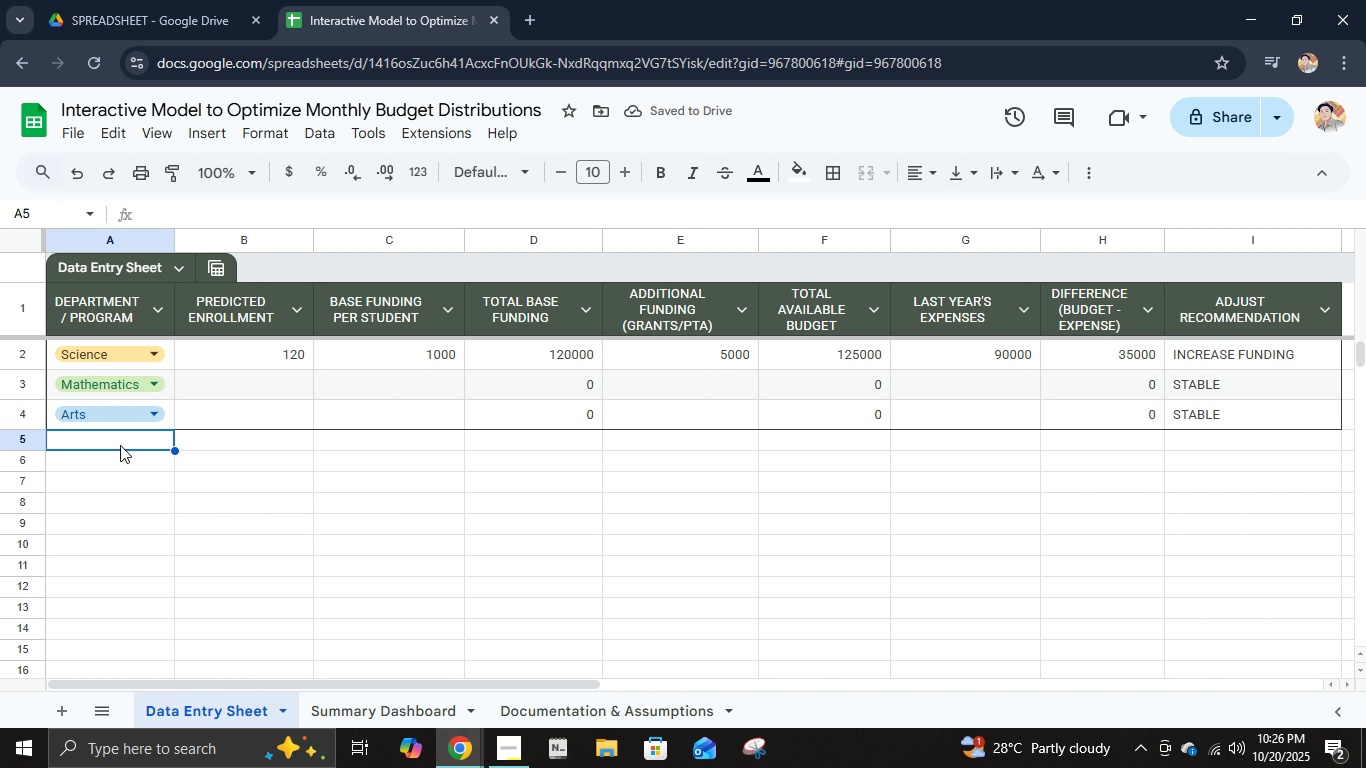 
key(CapsLock)
 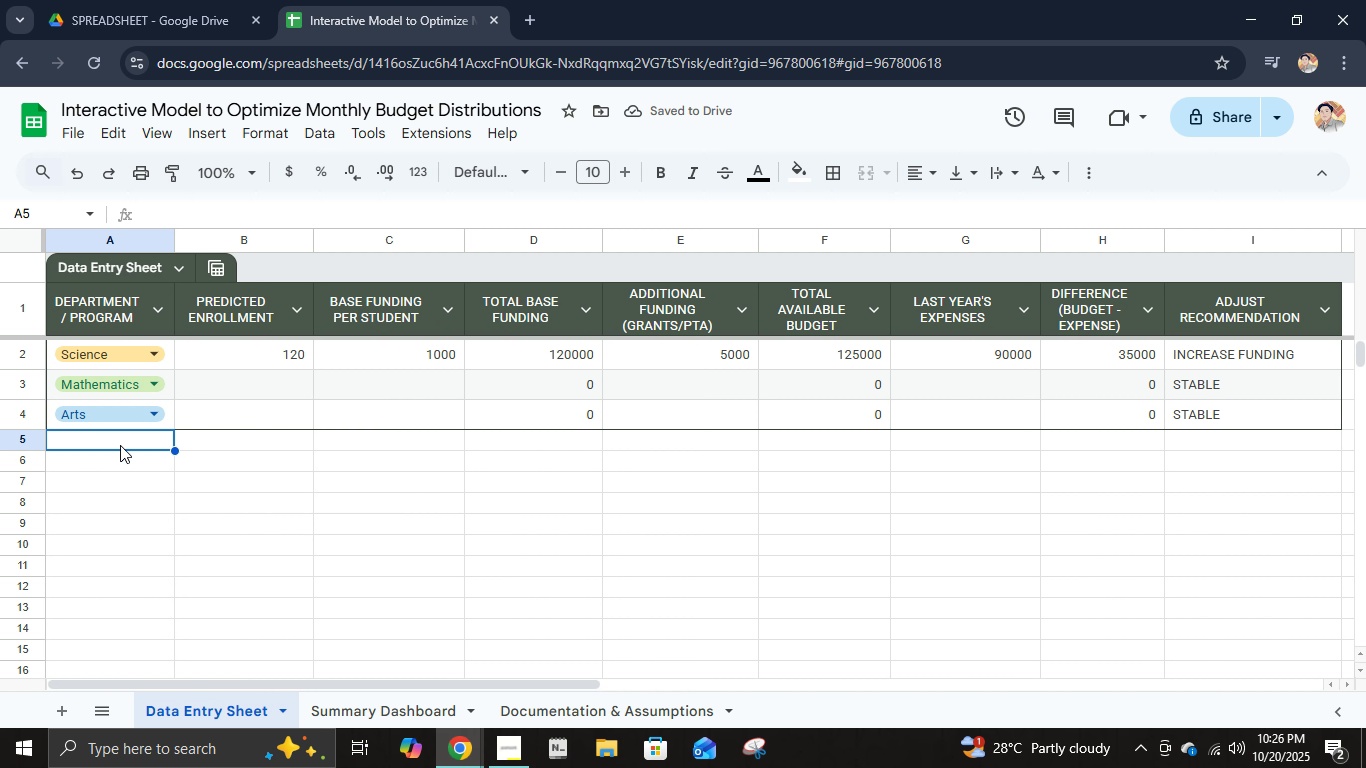 
double_click([120, 445])
 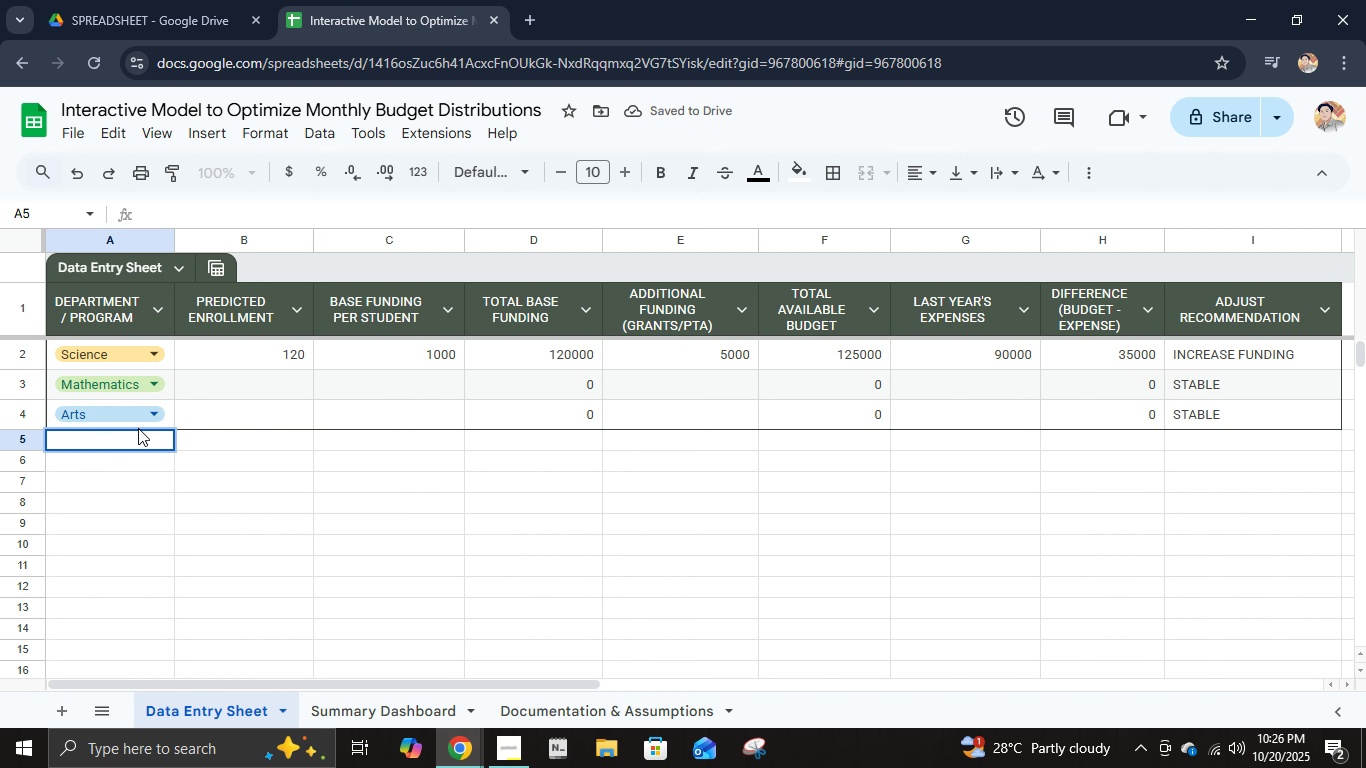 
left_click([145, 415])
 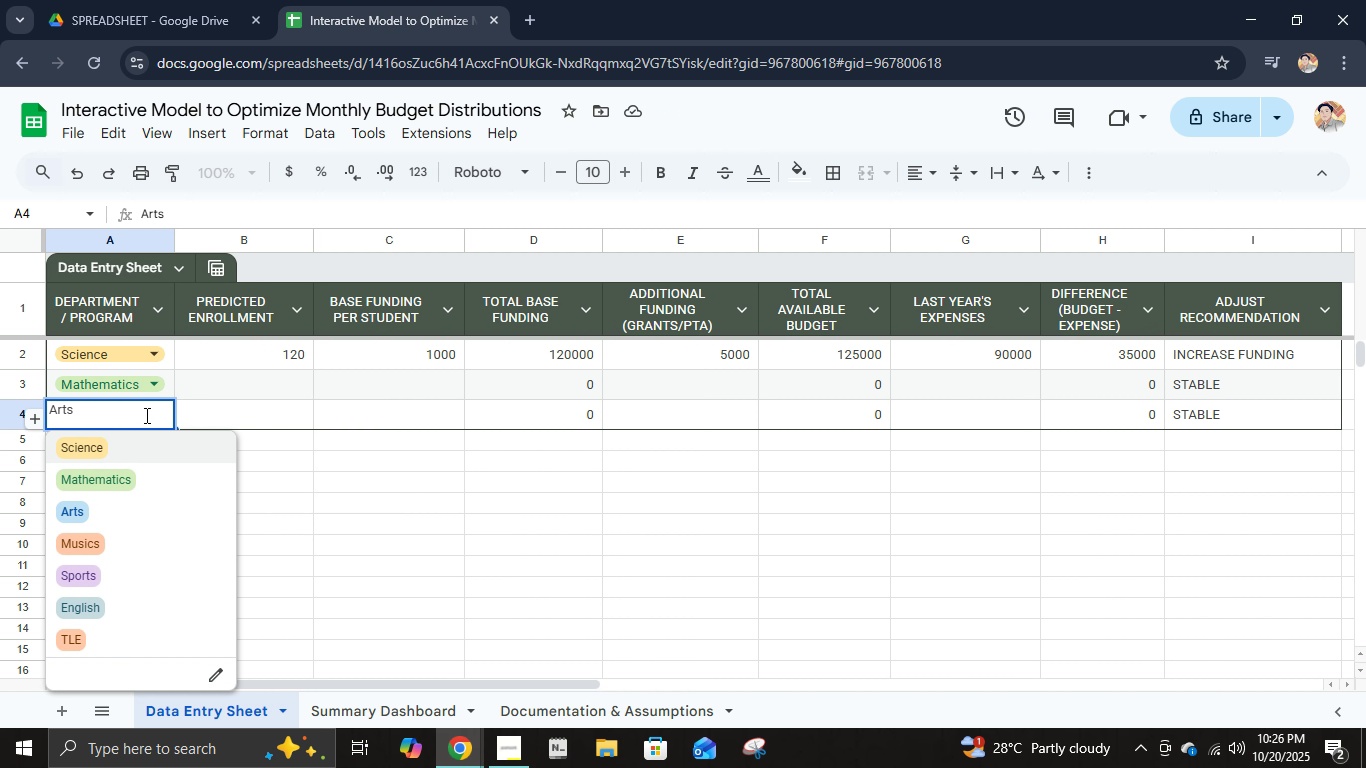 
left_click([145, 415])
 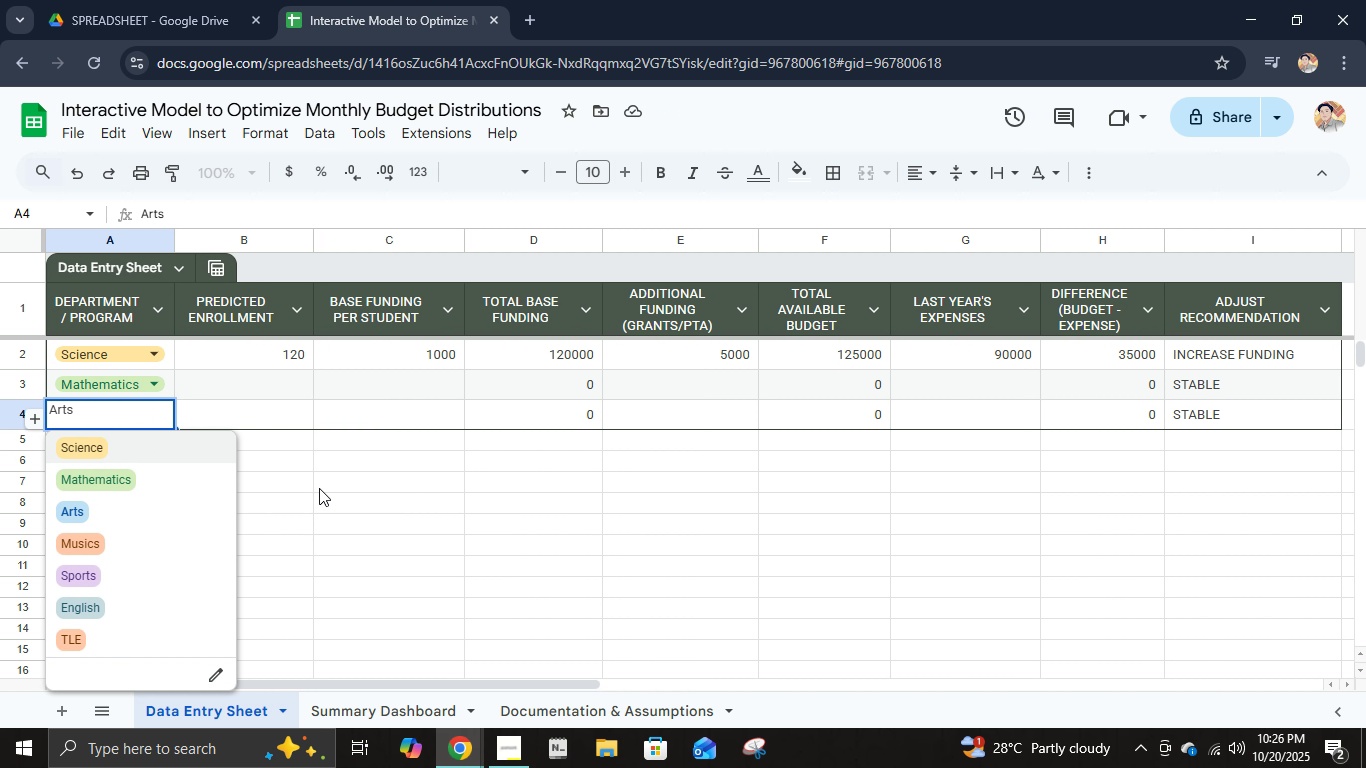 
left_click([319, 488])
 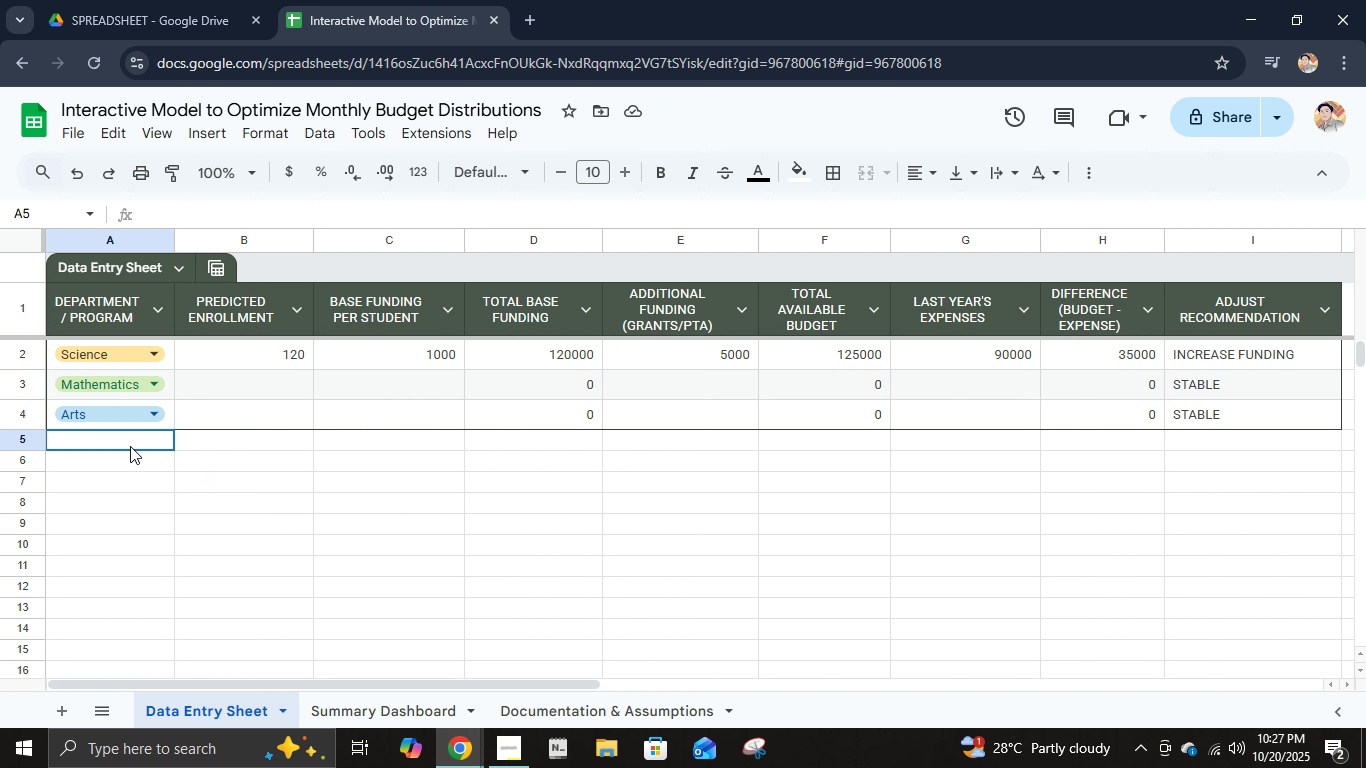 
left_click([130, 446])
 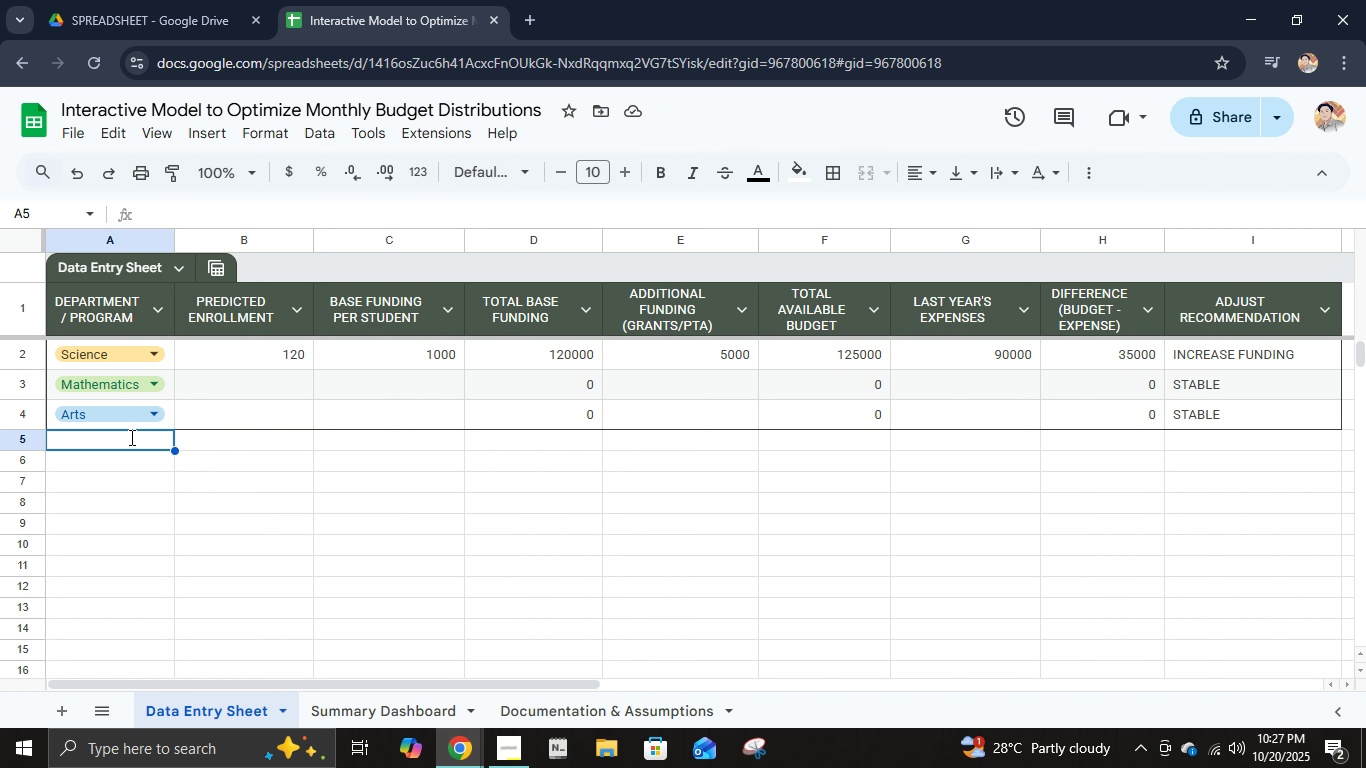 
type(Music)
 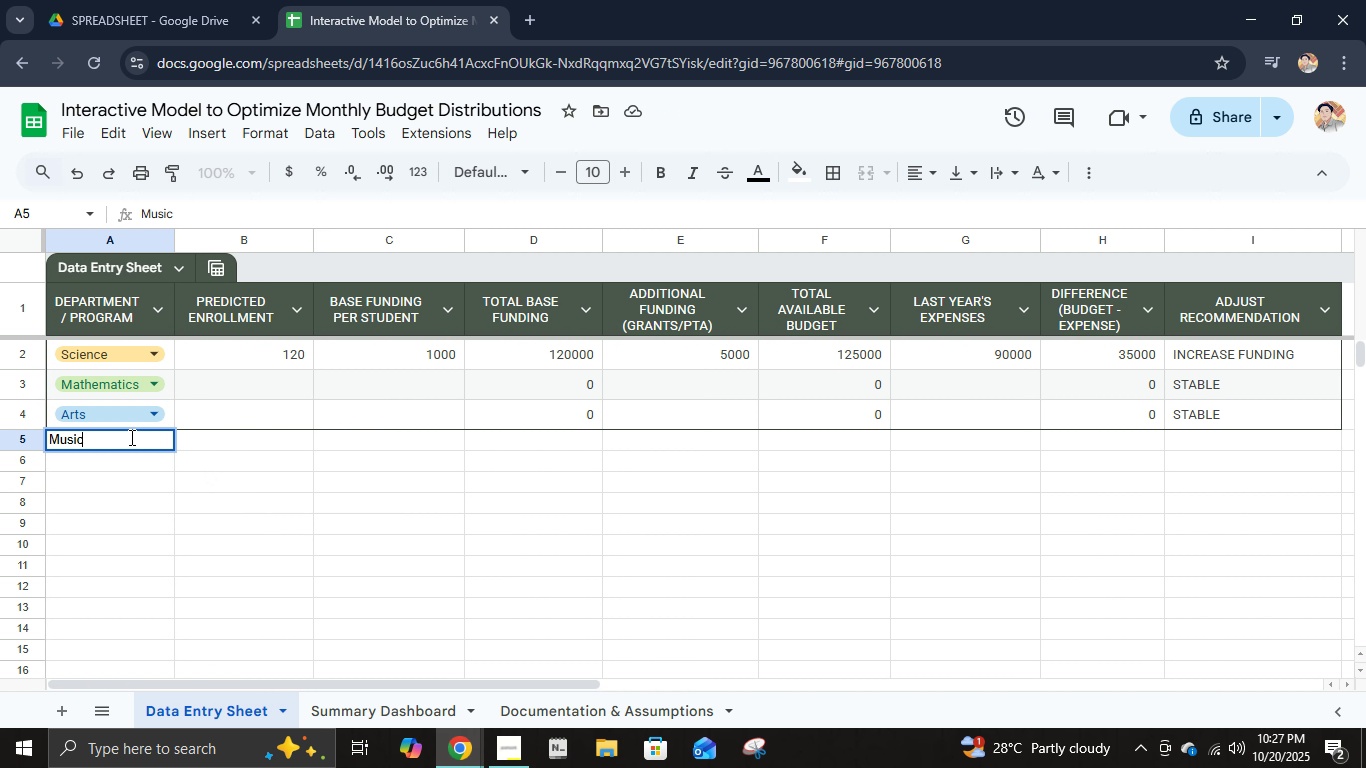 
key(Enter)
 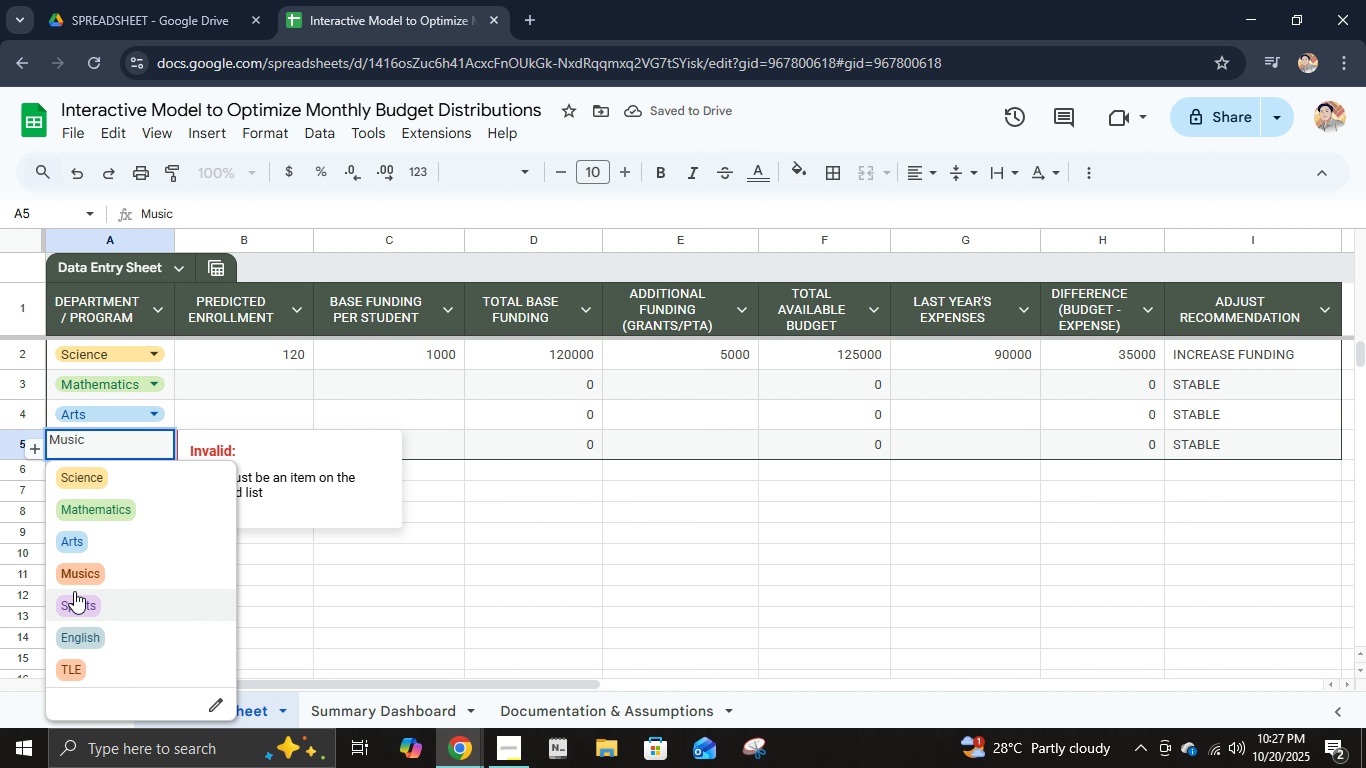 
left_click([80, 573])
 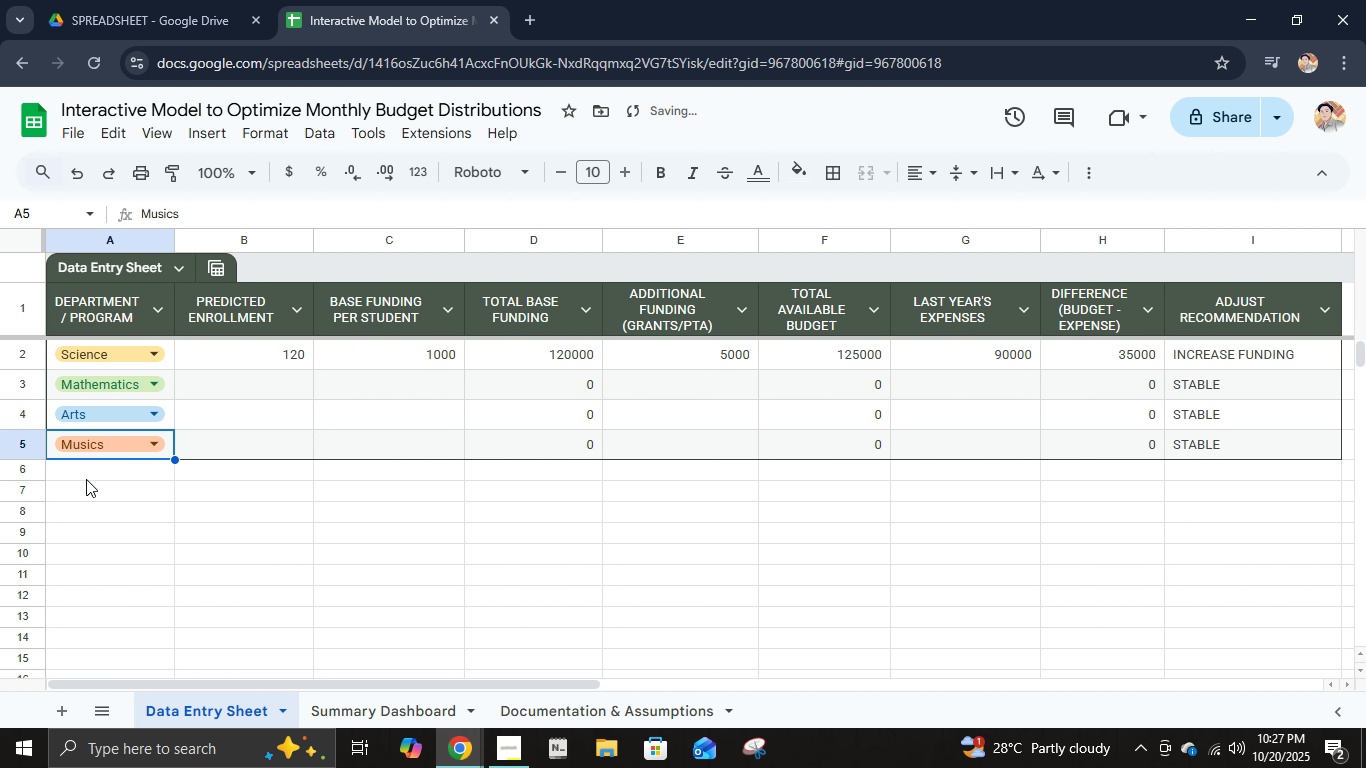 
left_click([86, 476])
 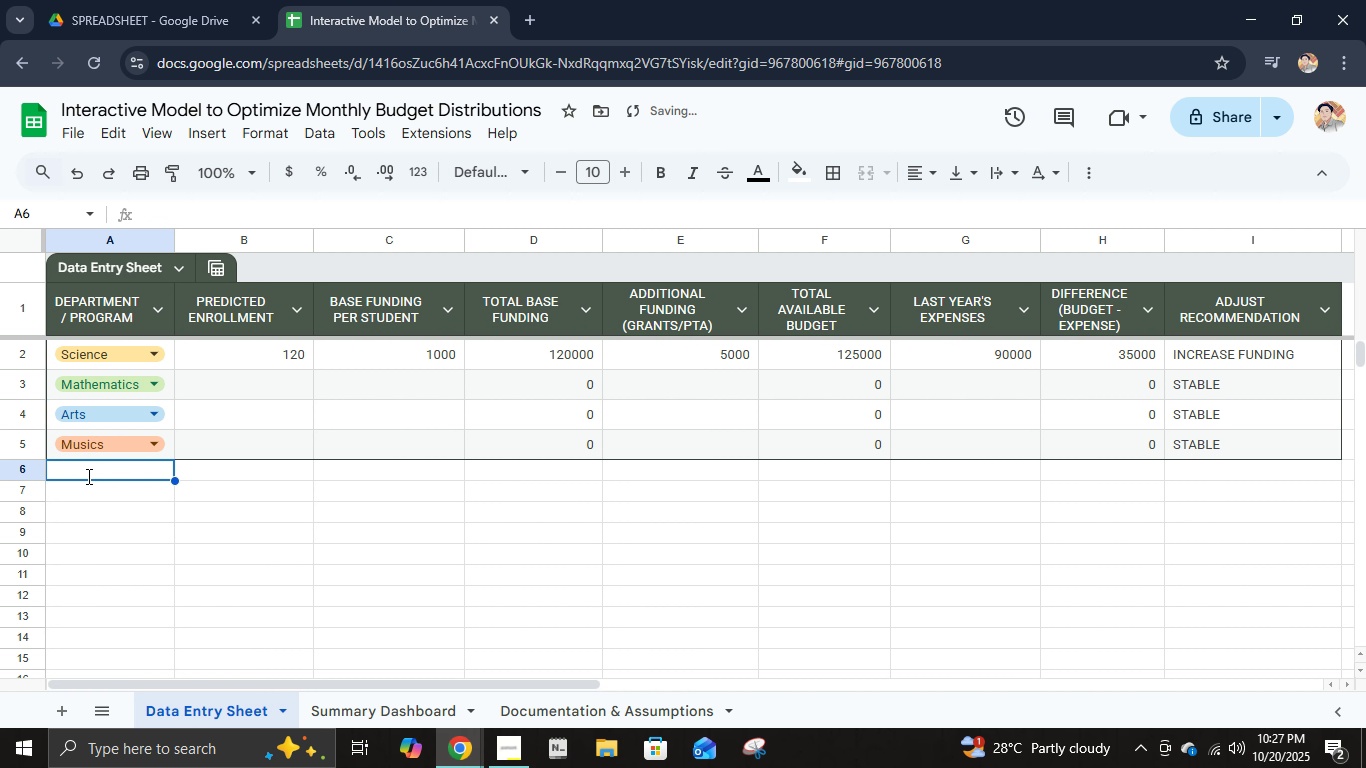 
type(Sports)
 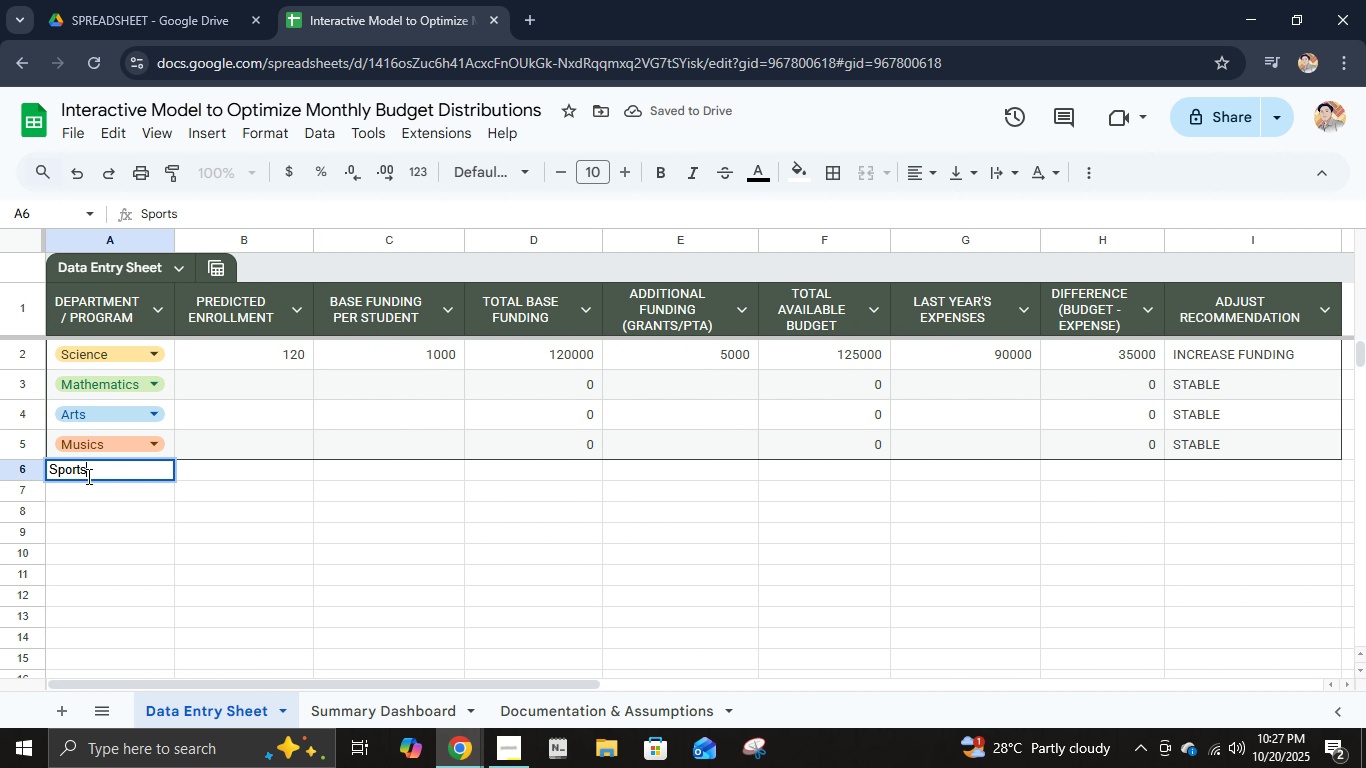 
key(Enter)
 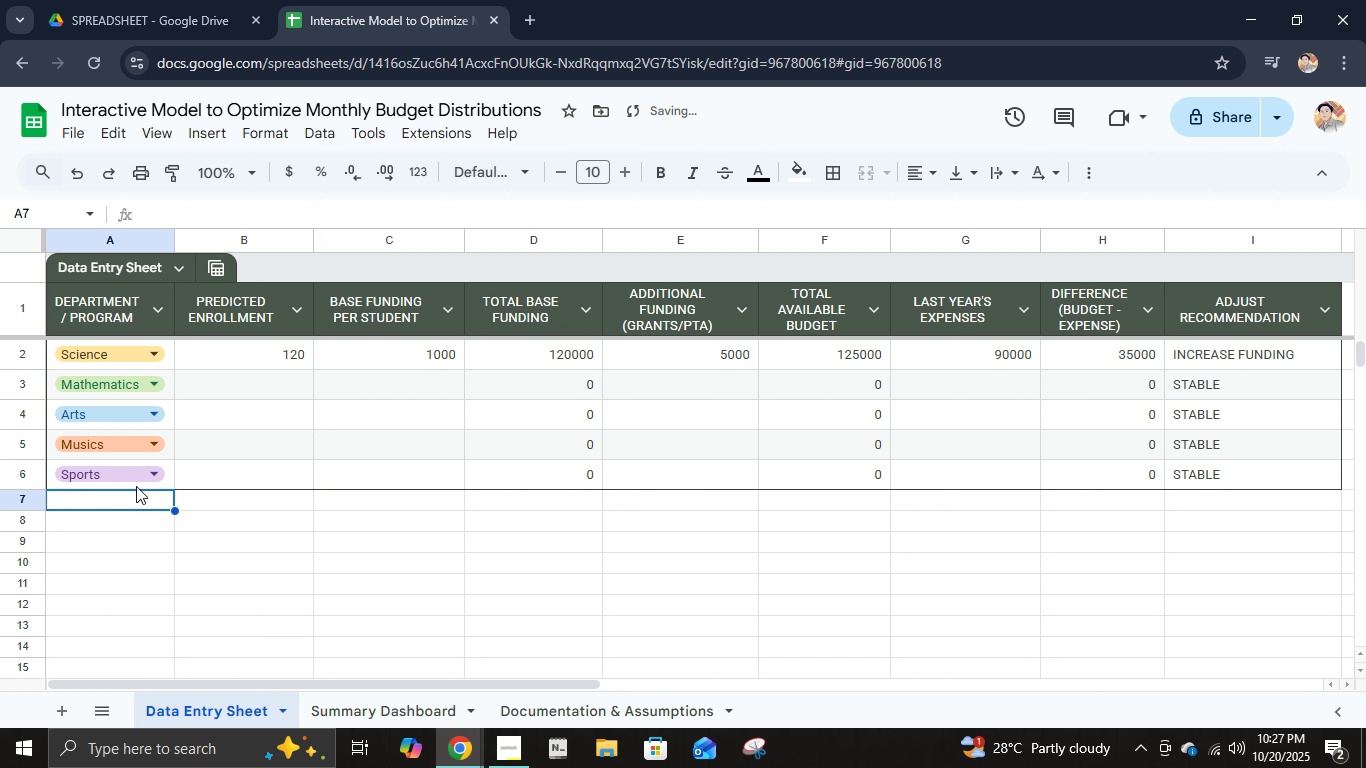 
left_click([136, 477])
 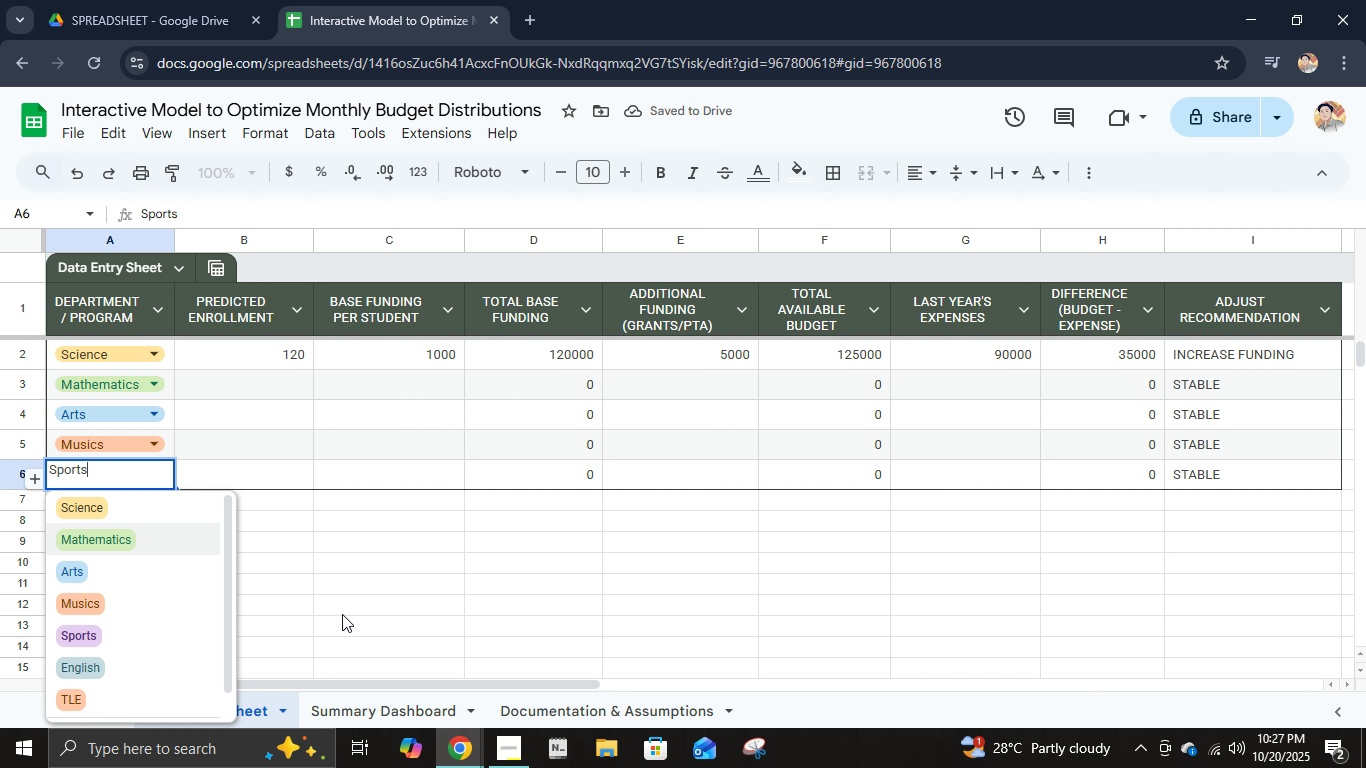 
left_click([342, 614])
 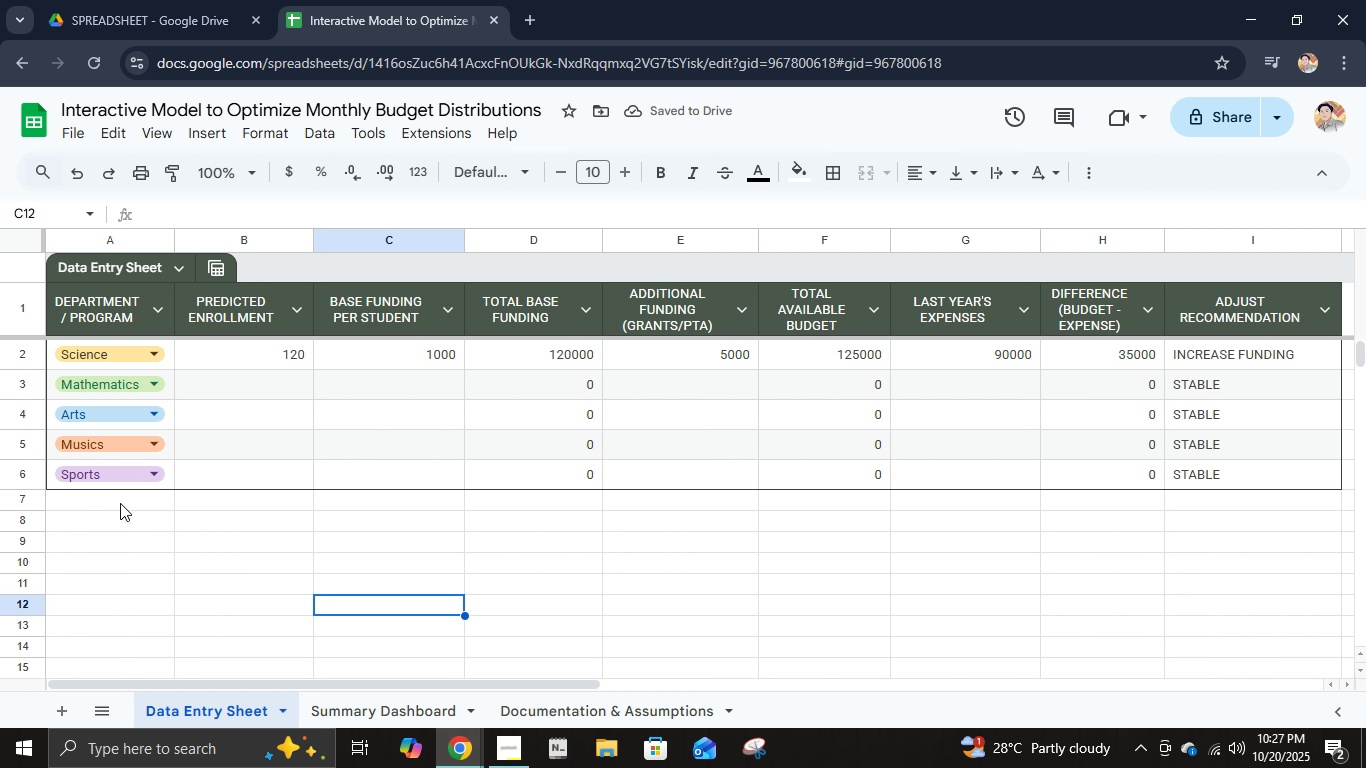 
left_click([121, 498])
 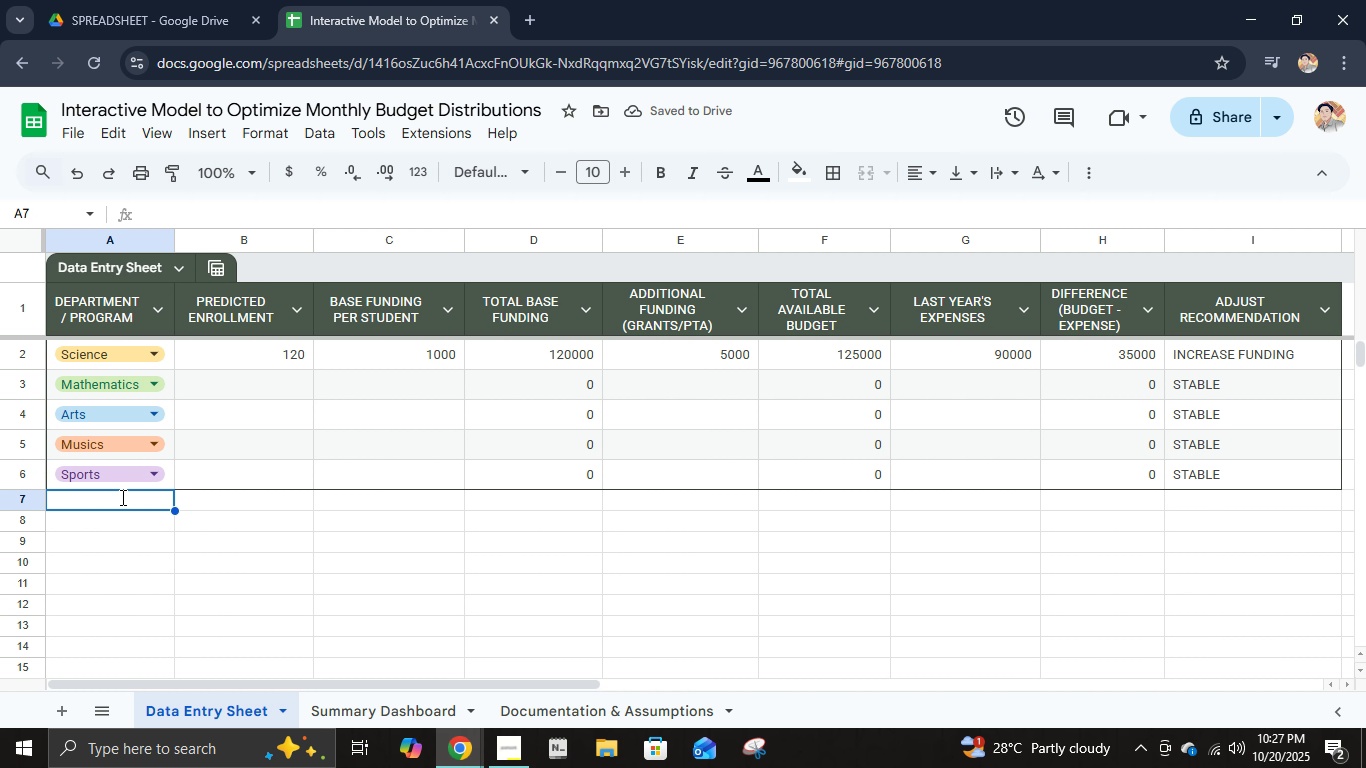 
hold_key(key=ShiftLeft, duration=0.38)
 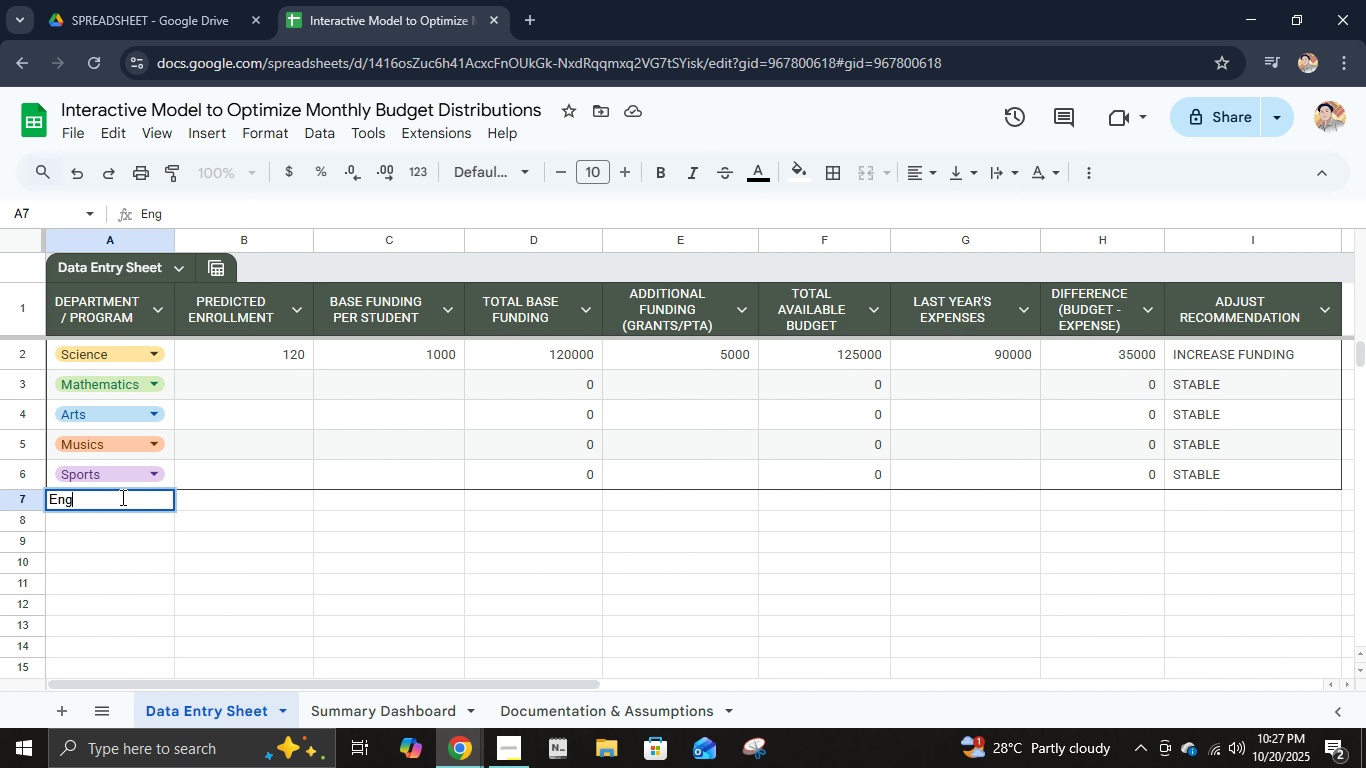 
type(english)
 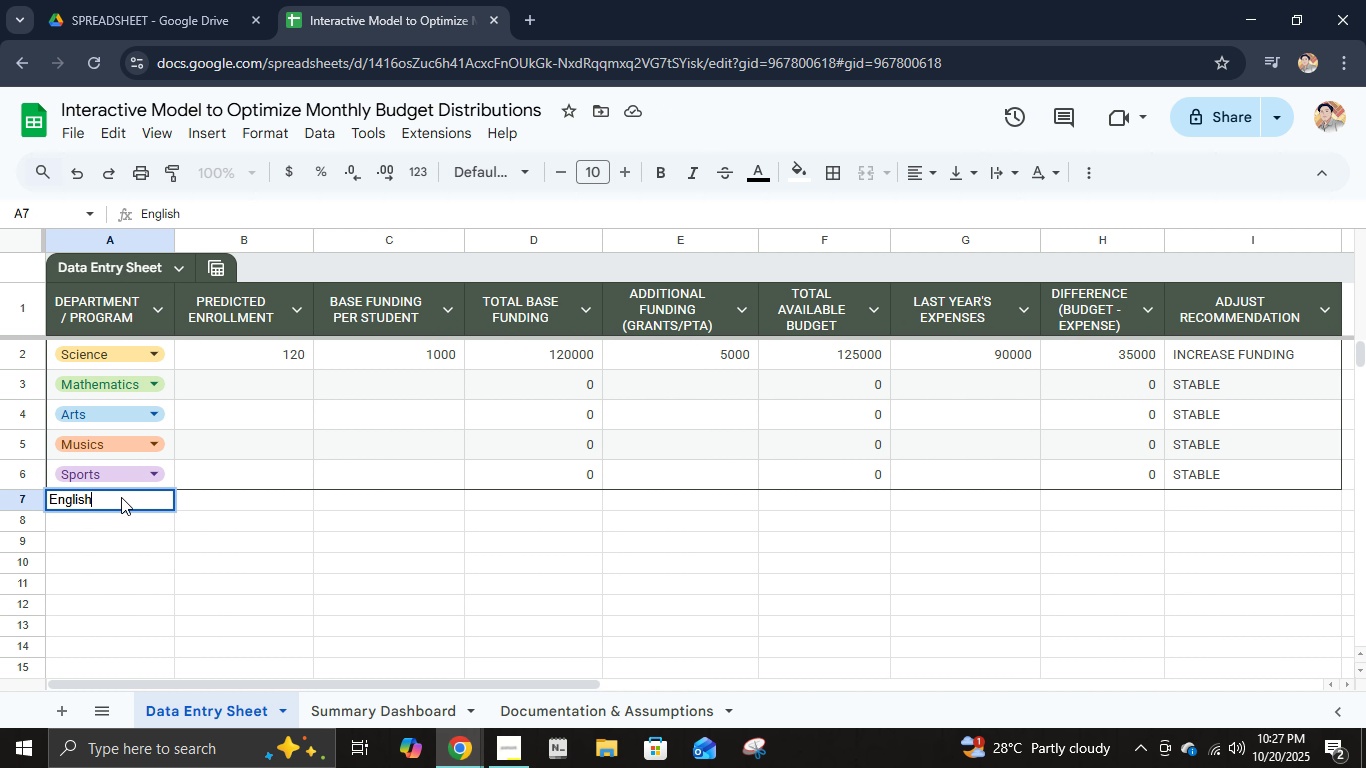 
key(Enter)
 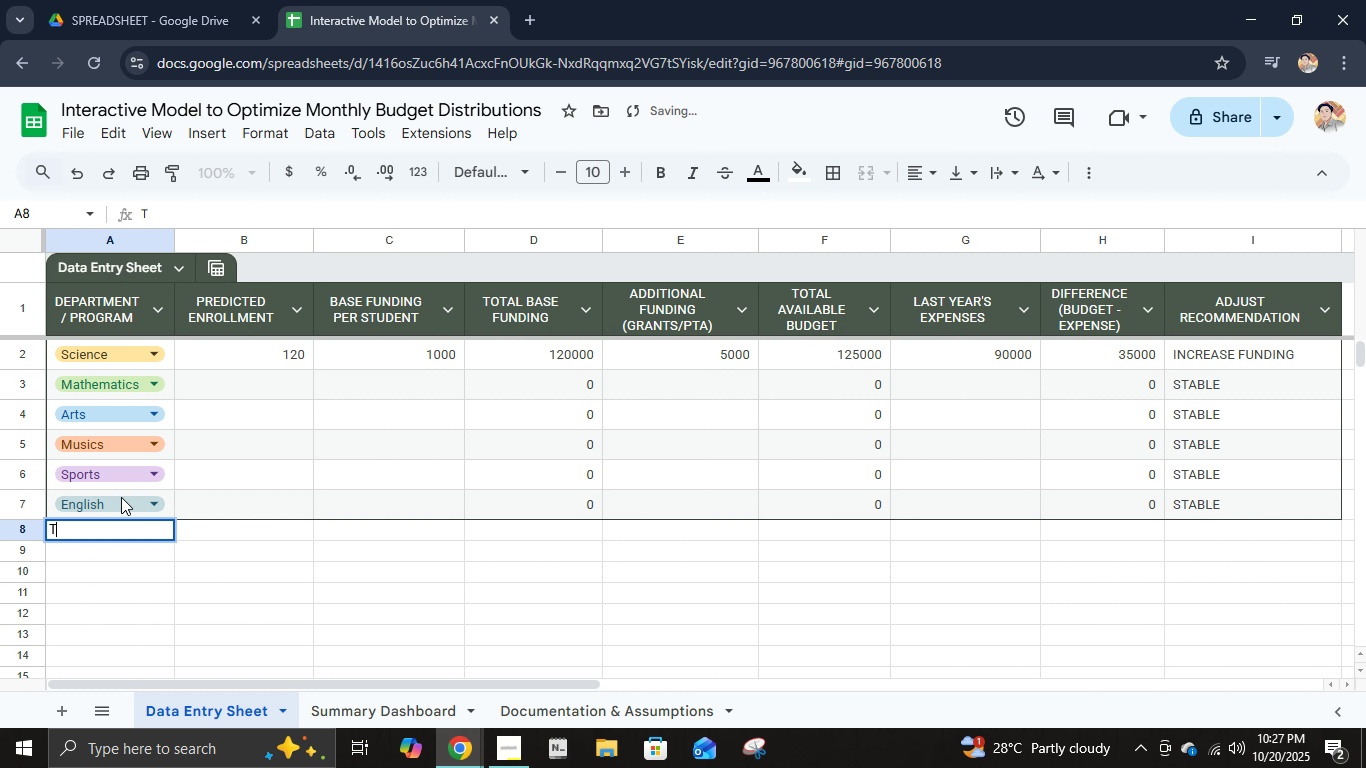 
type(TLE)
 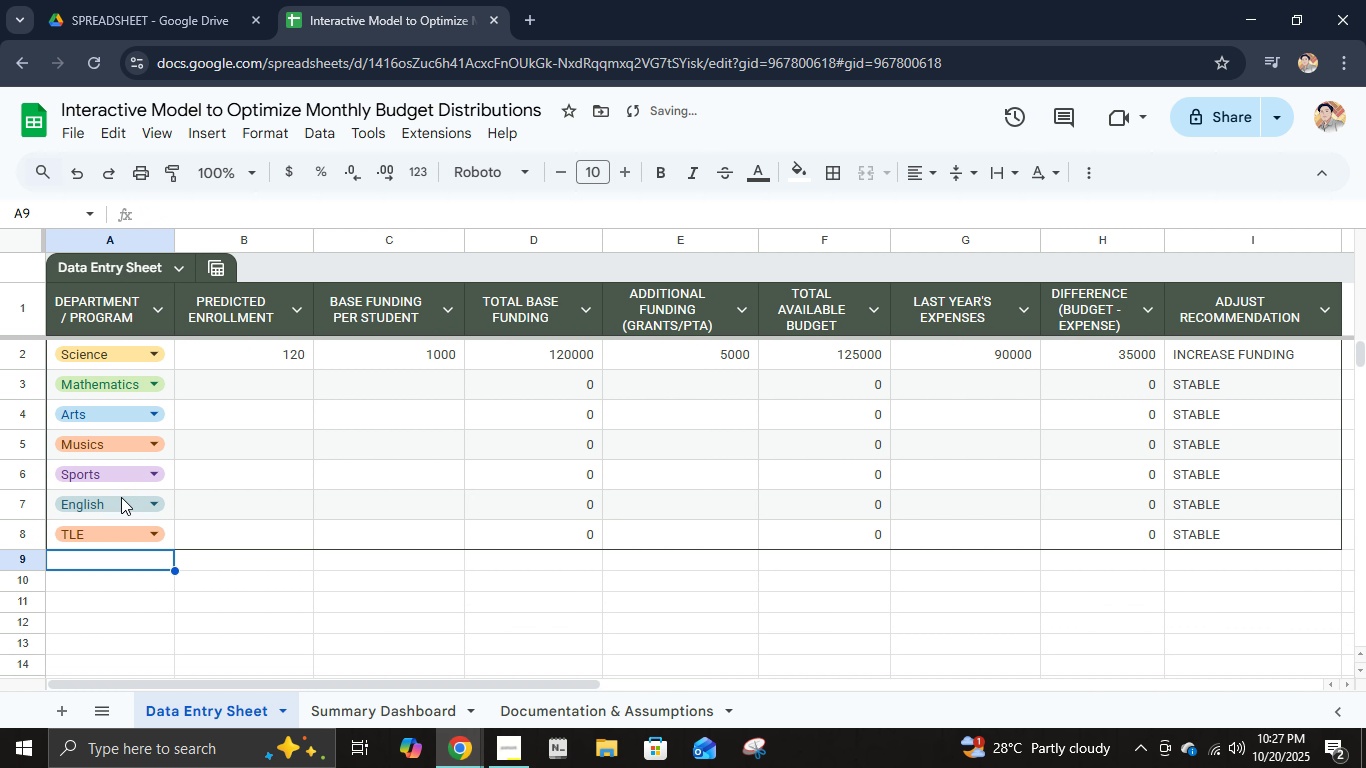 
key(Enter)
 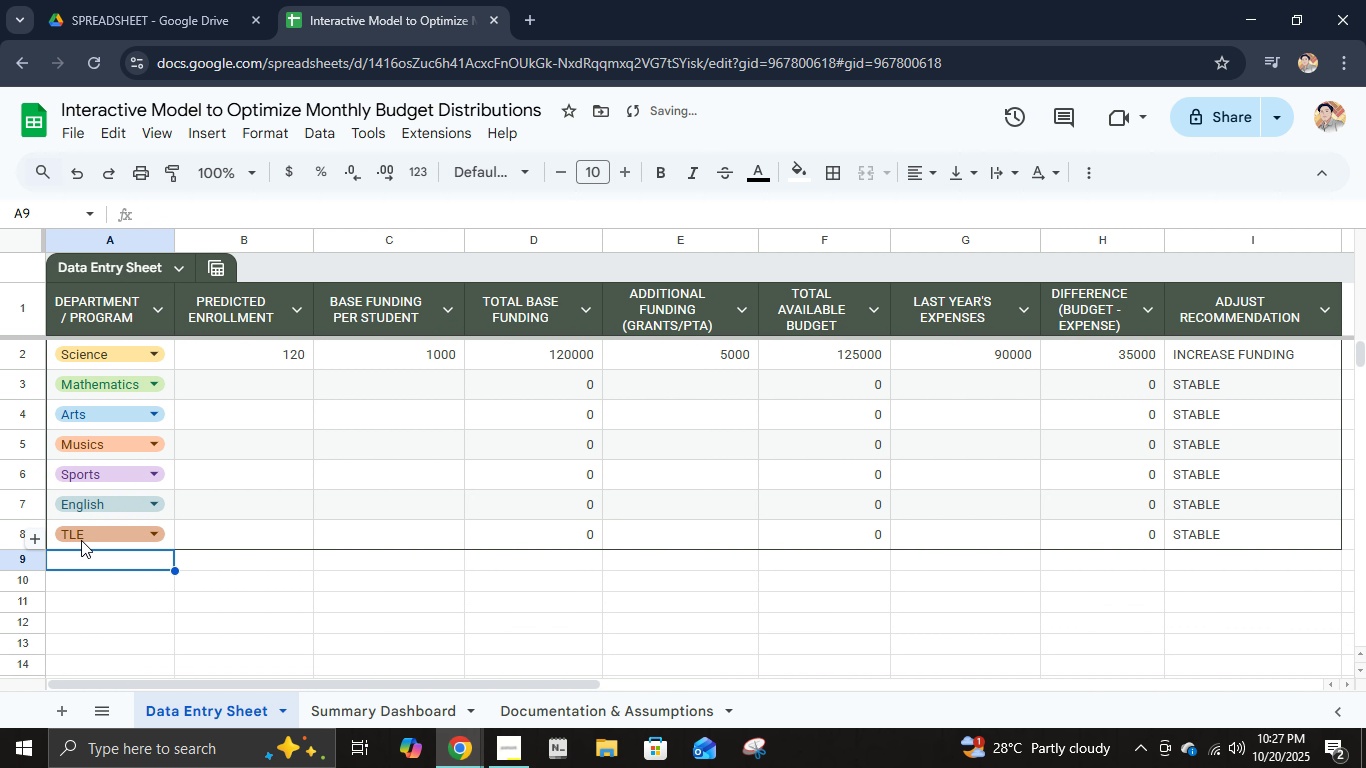 
left_click([121, 532])
 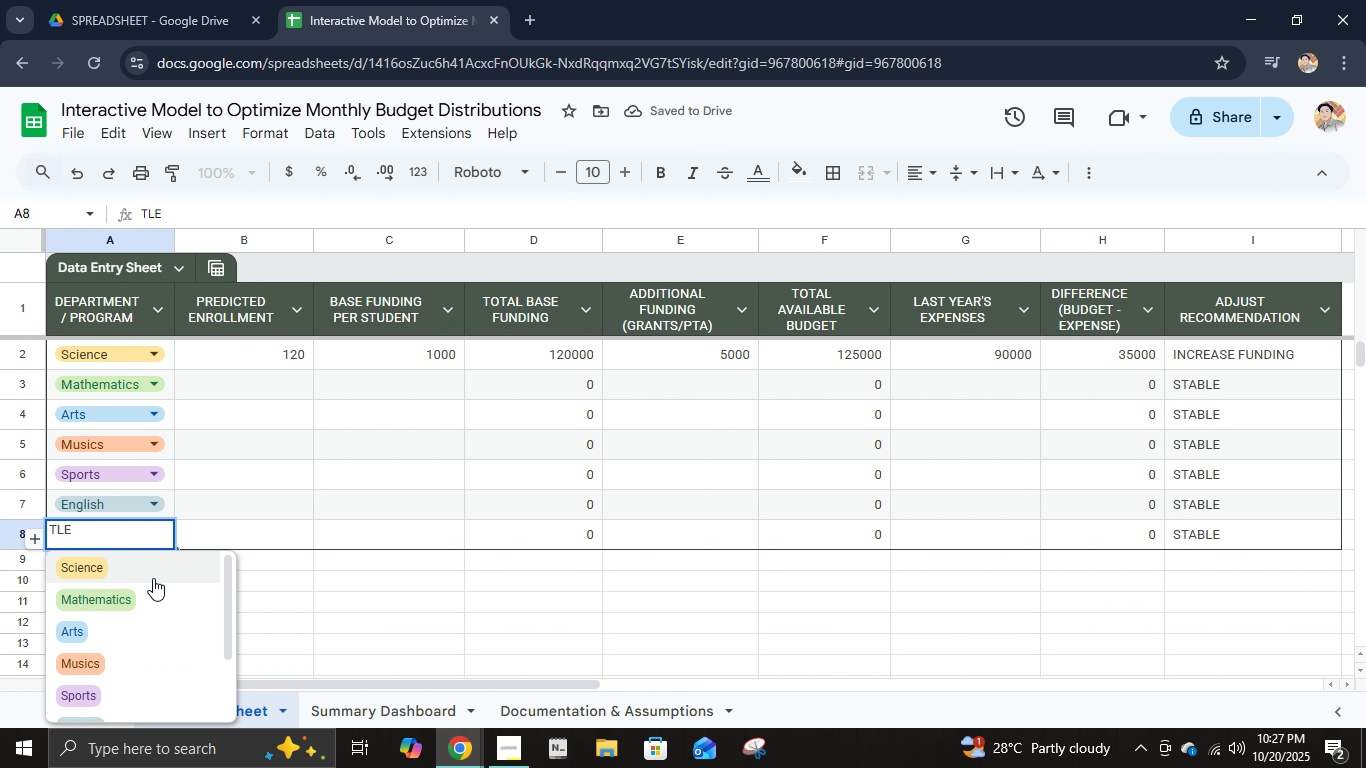 
scroll: coordinate [152, 596], scroll_direction: none, amount: 0.0
 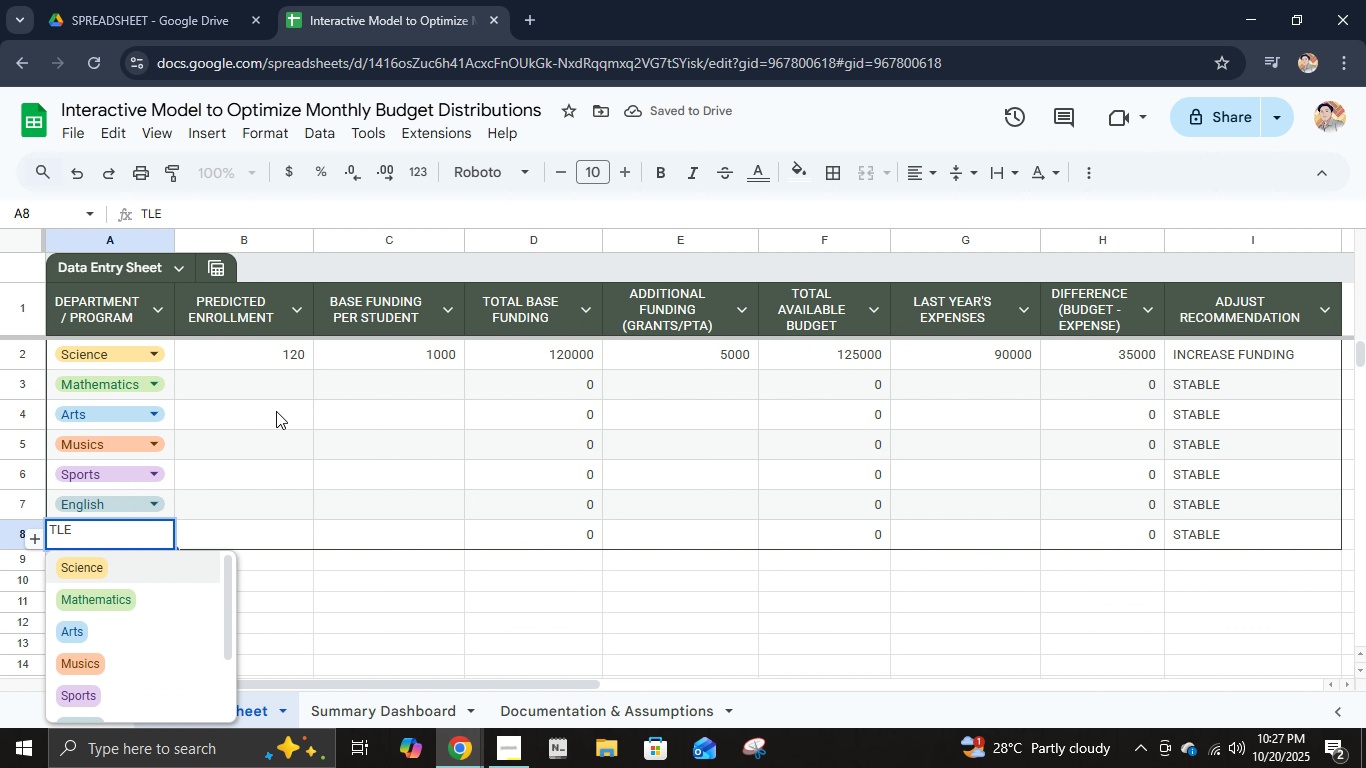 
left_click([275, 396])
 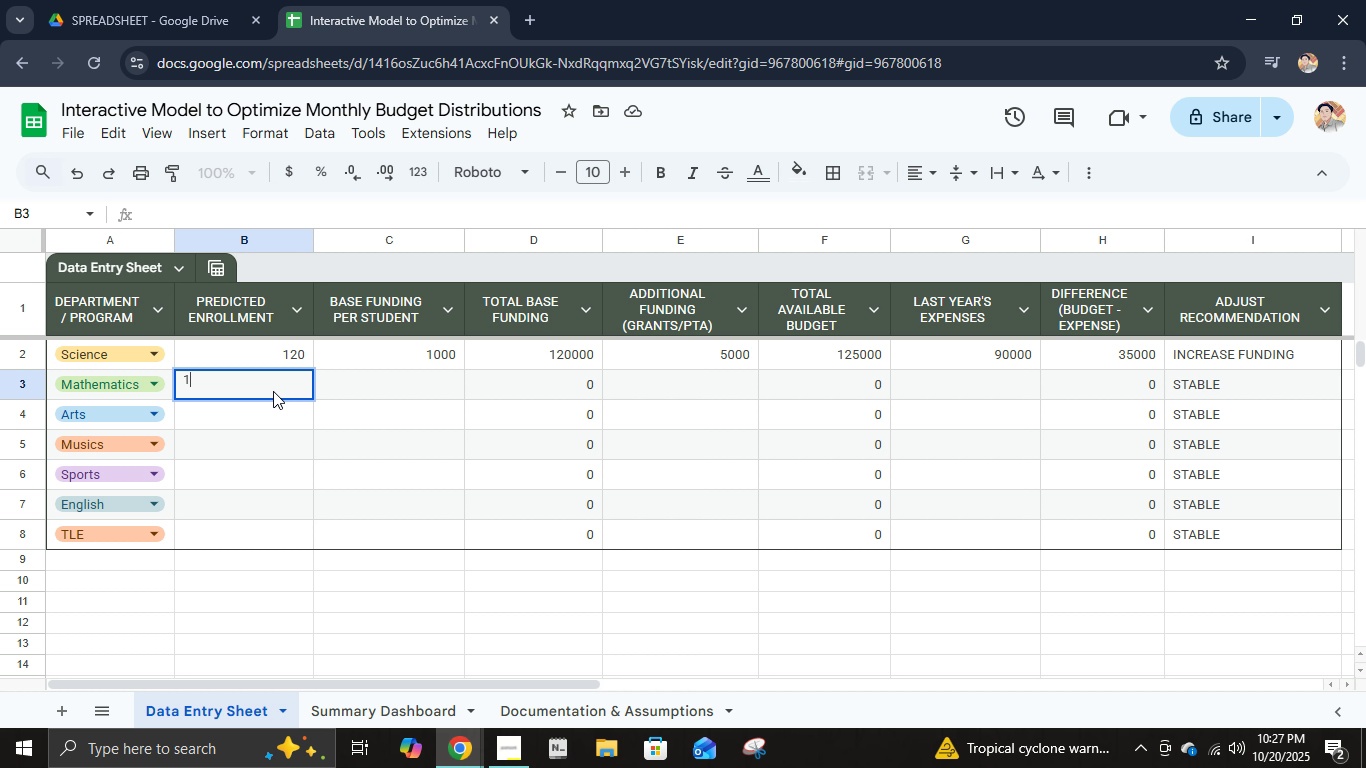 
wait(19.78)
 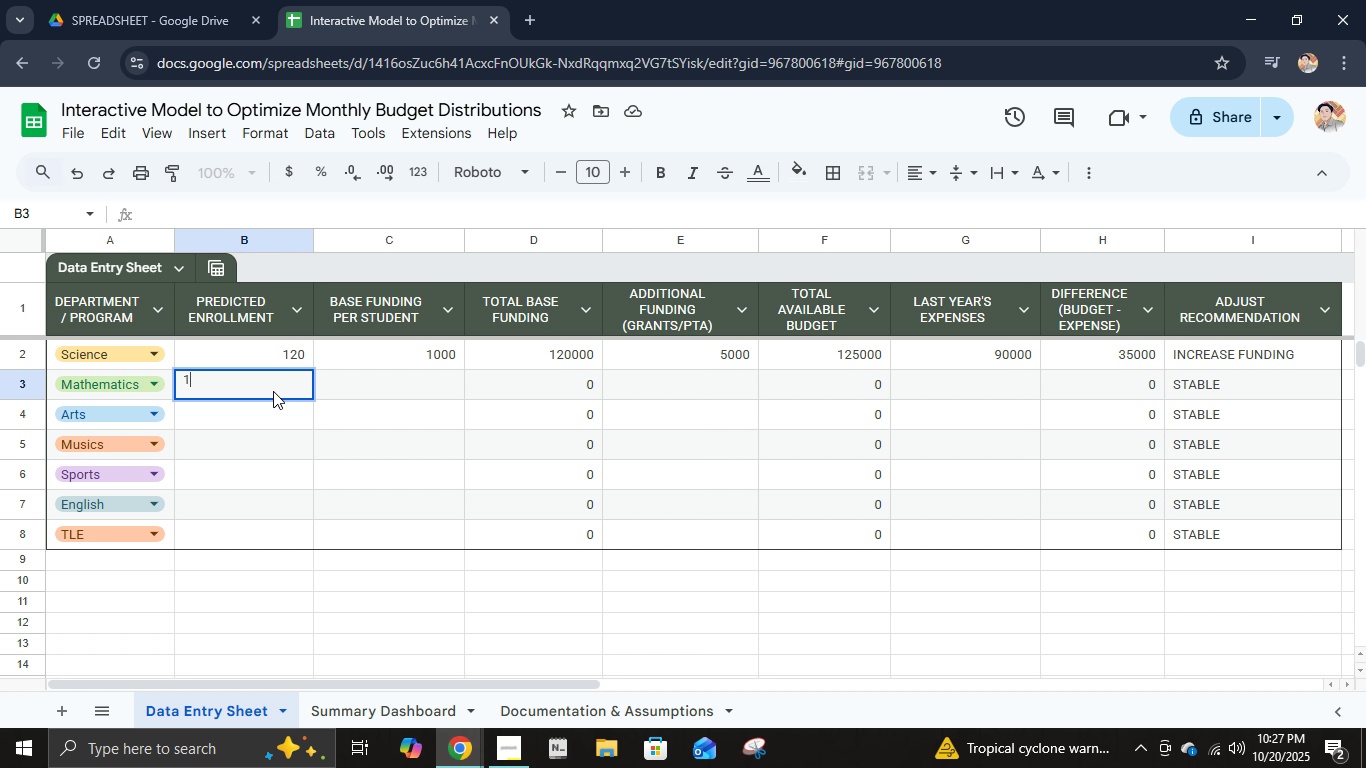 
key(Numpad1)
 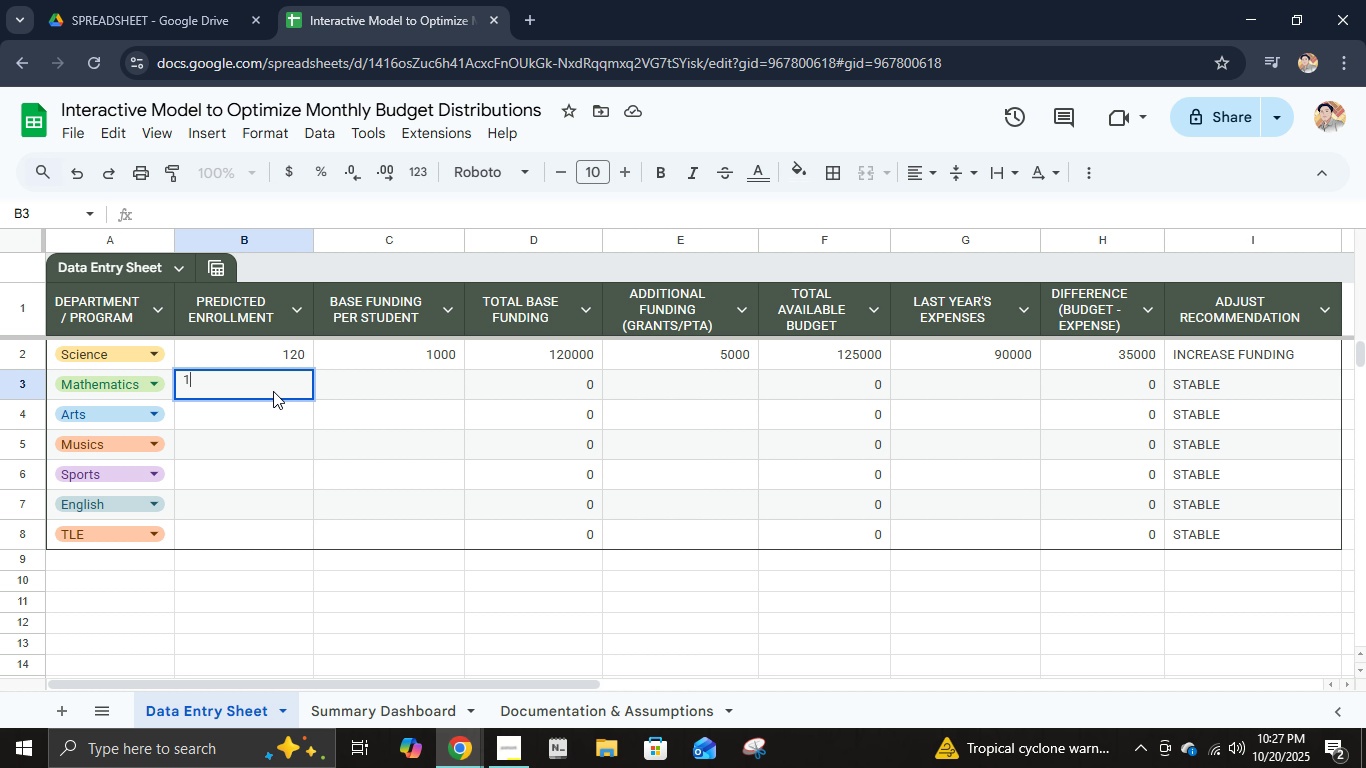 
key(Numpad5)
 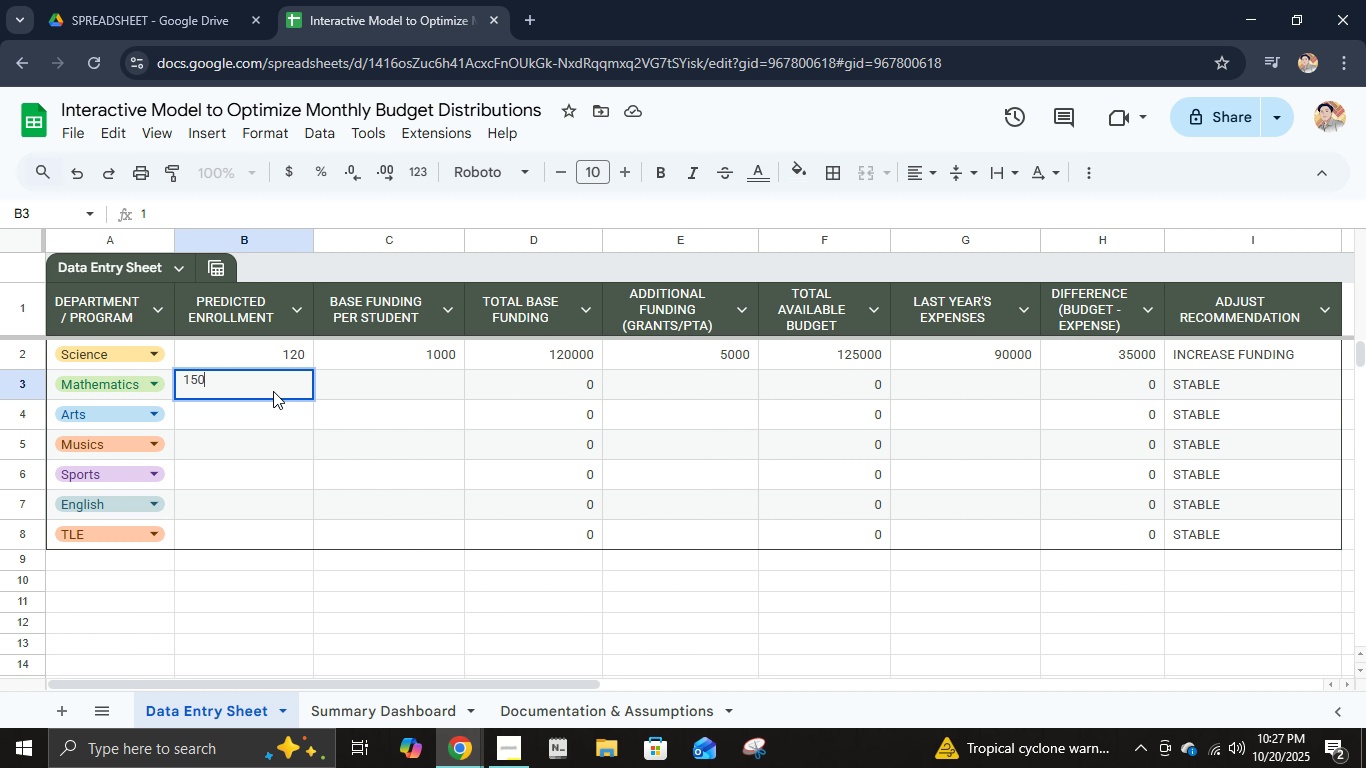 
key(Numpad0)
 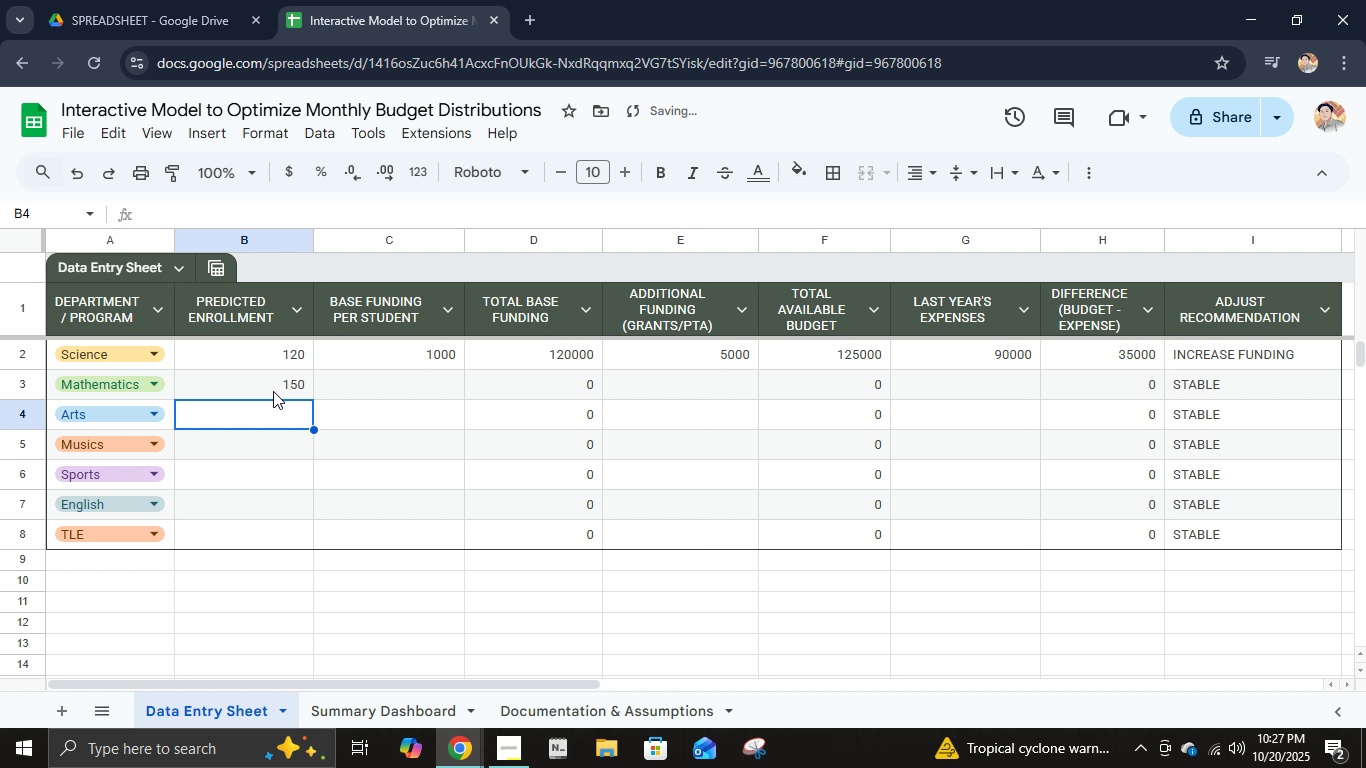 
key(NumpadEnter)
 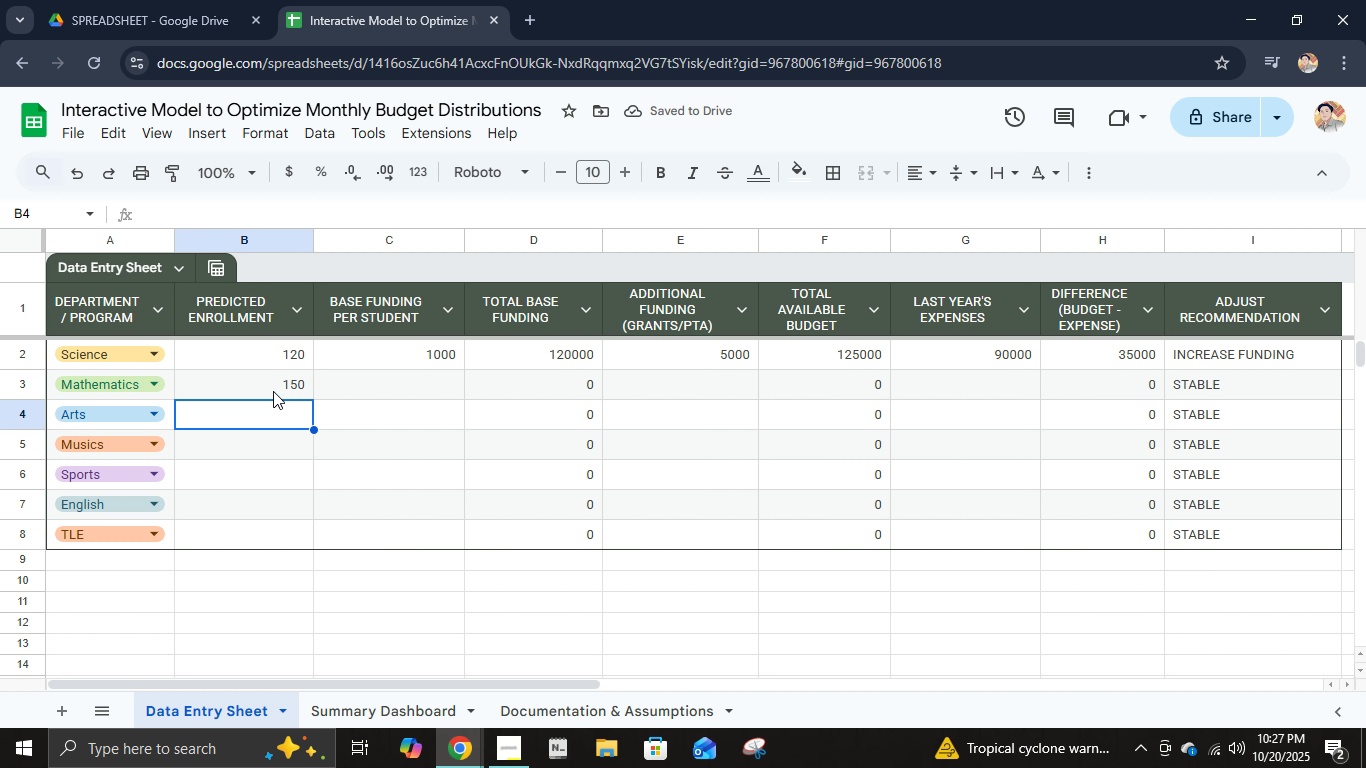 
key(Numpad8)
 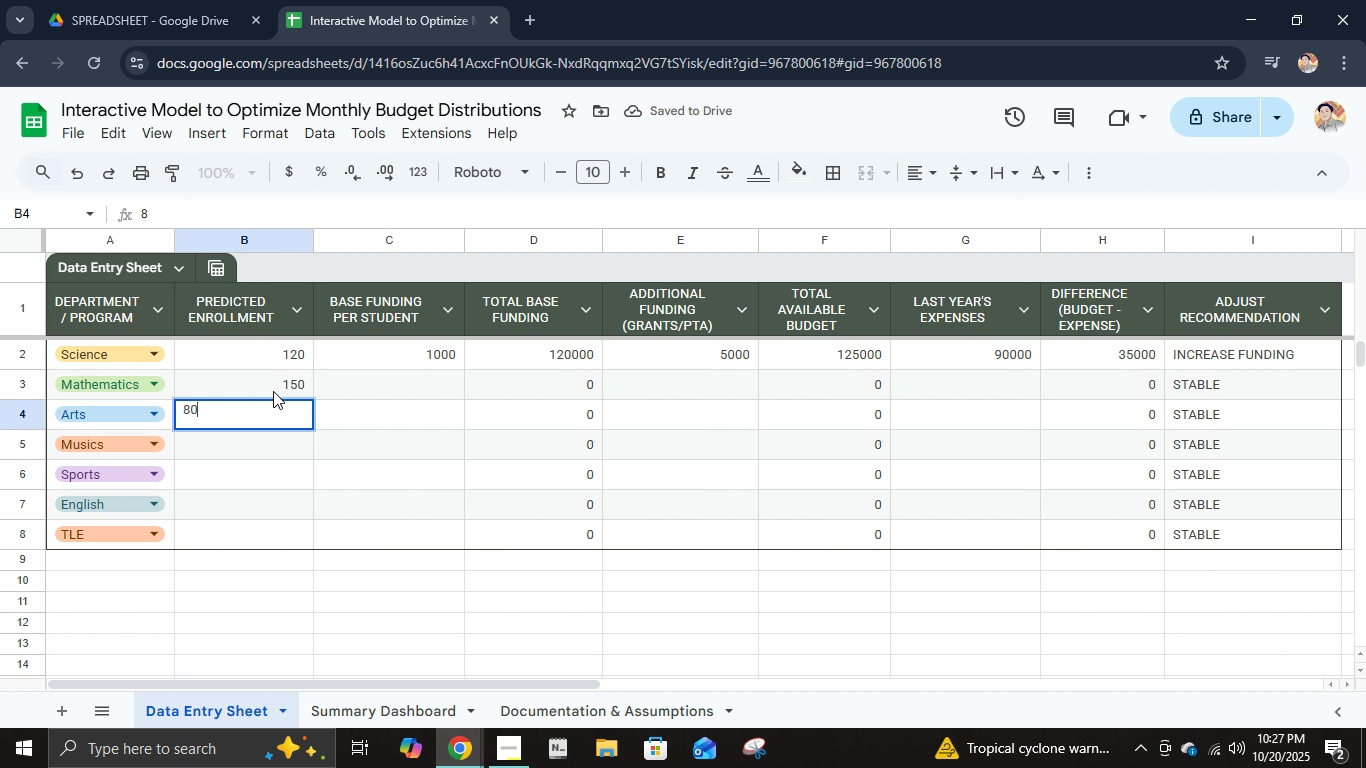 
key(Numpad0)
 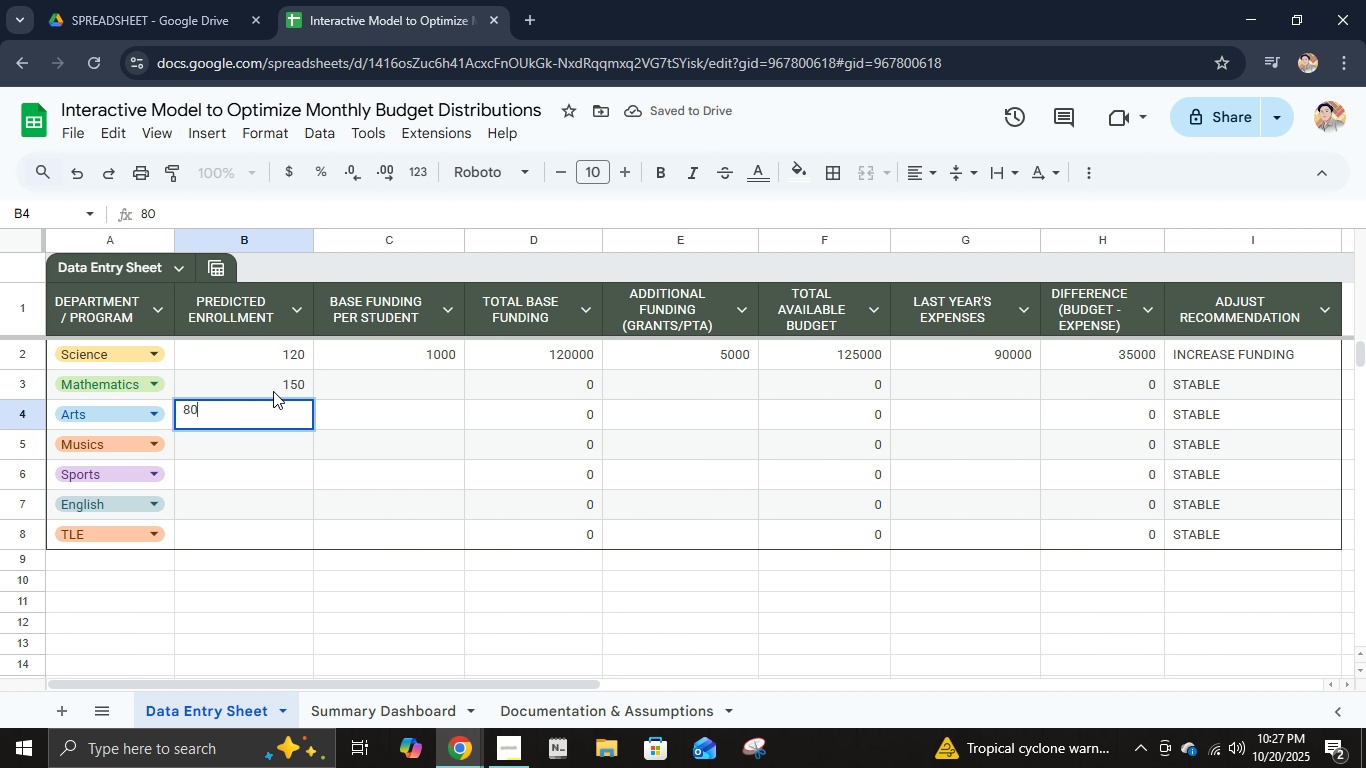 
key(NumpadEnter)
 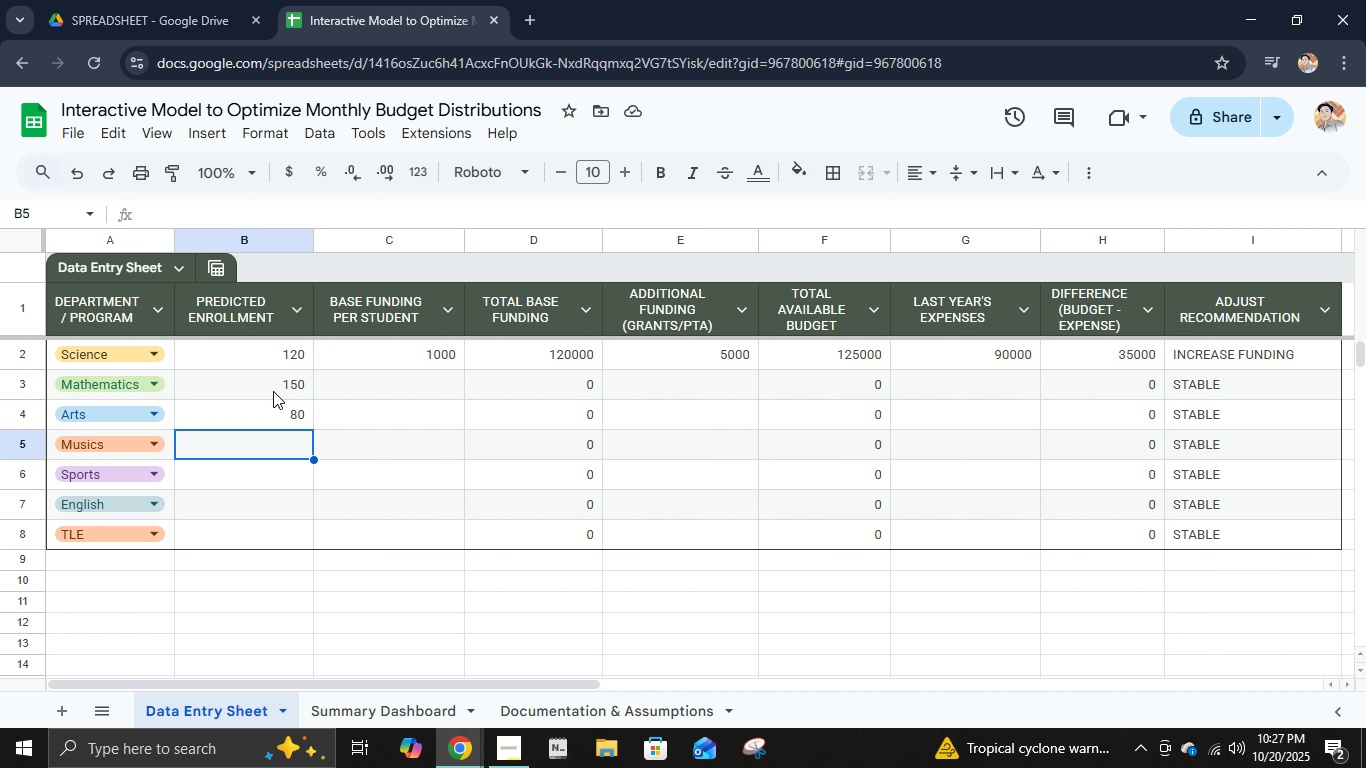 
wait(5.56)
 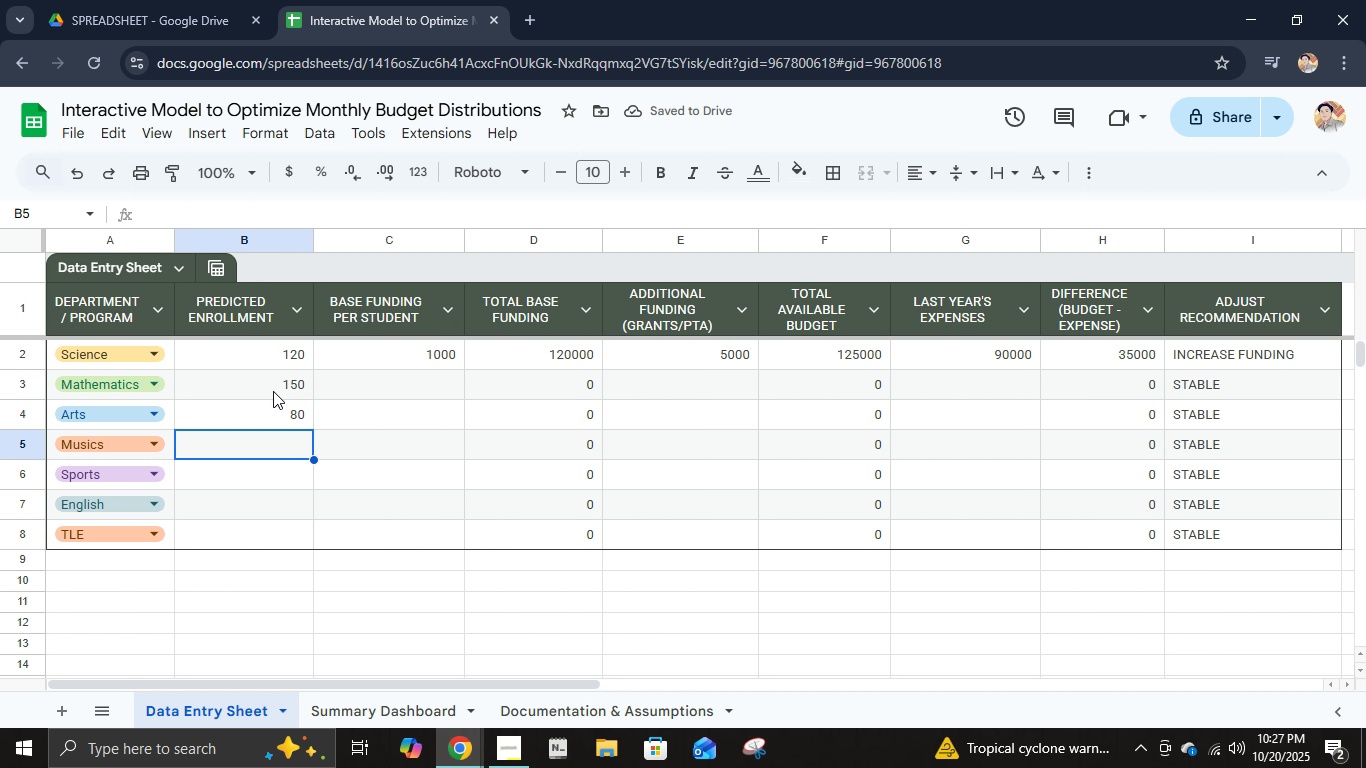 
key(Numpad7)
 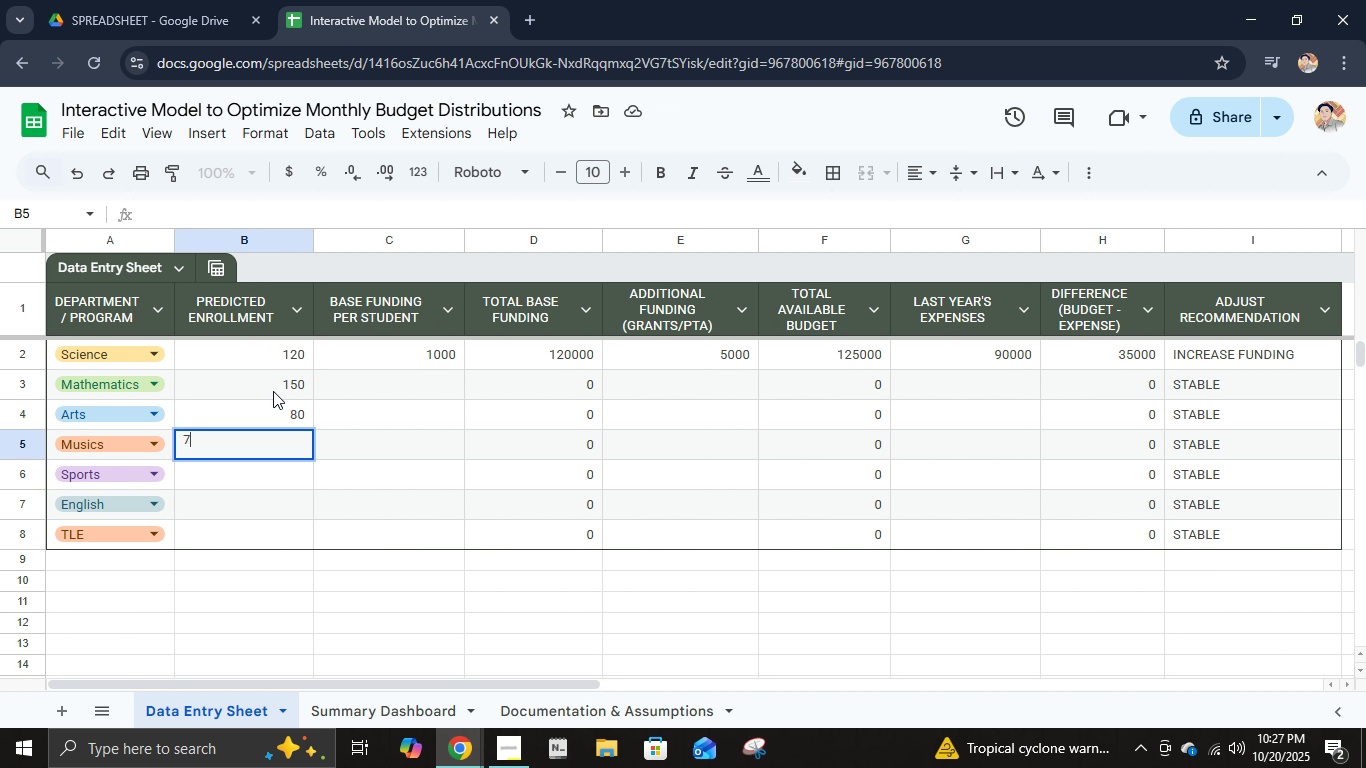 
key(Numpad0)
 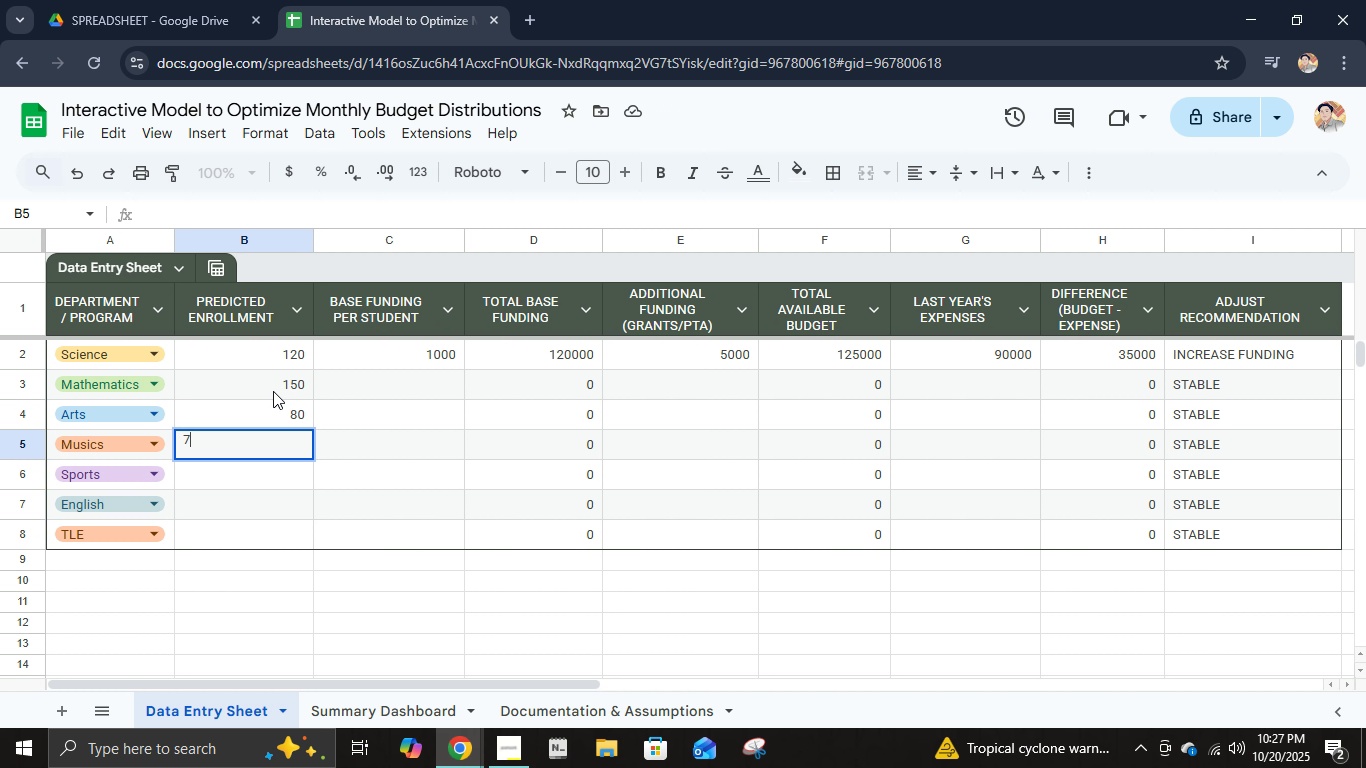 
key(NumpadEnter)
 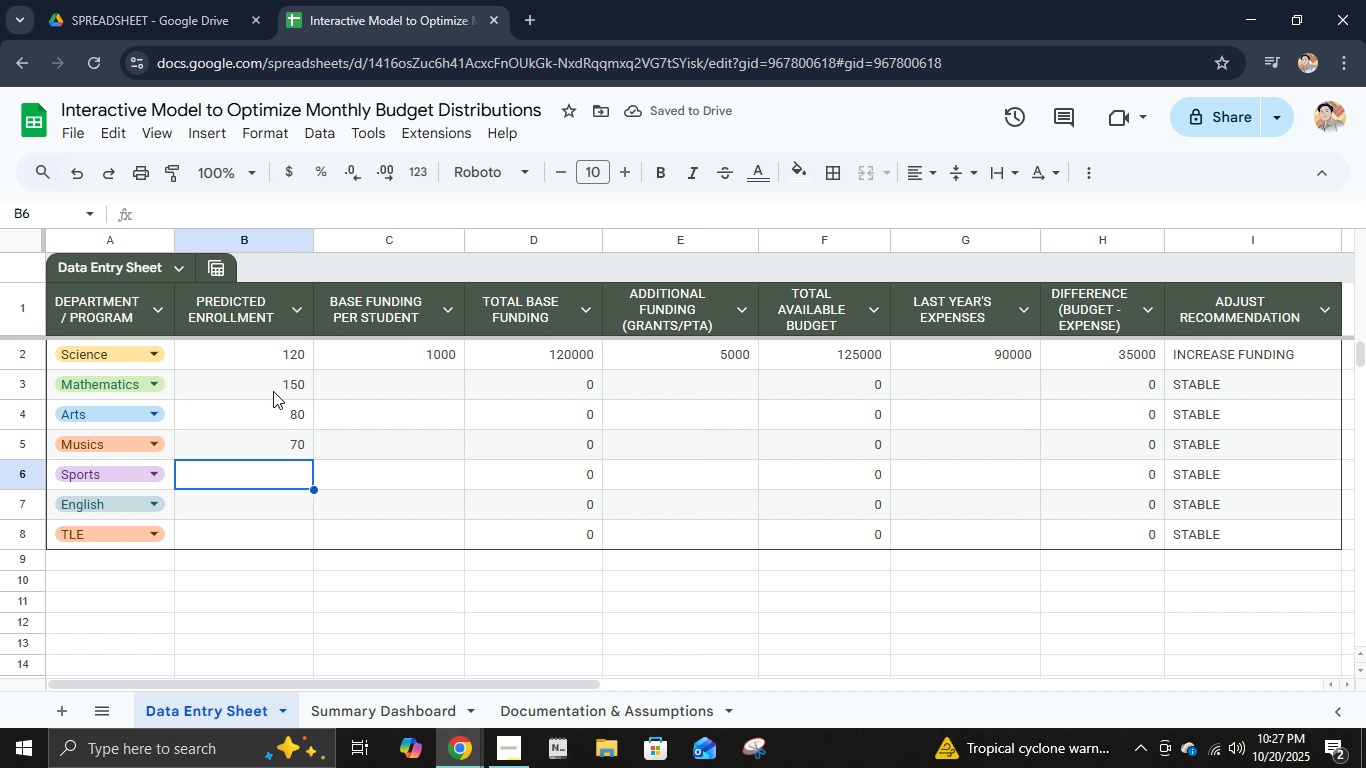 
key(Numpad1)
 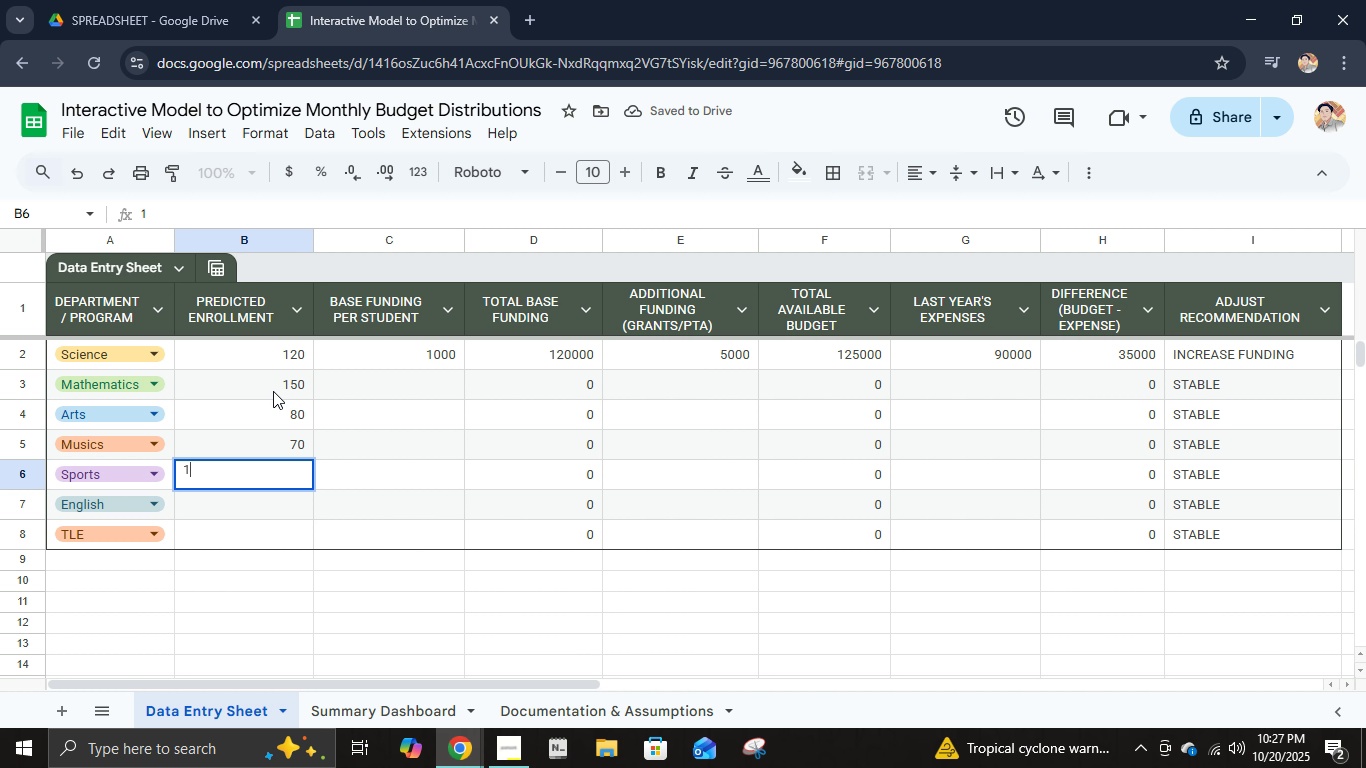 
key(Numpad0)
 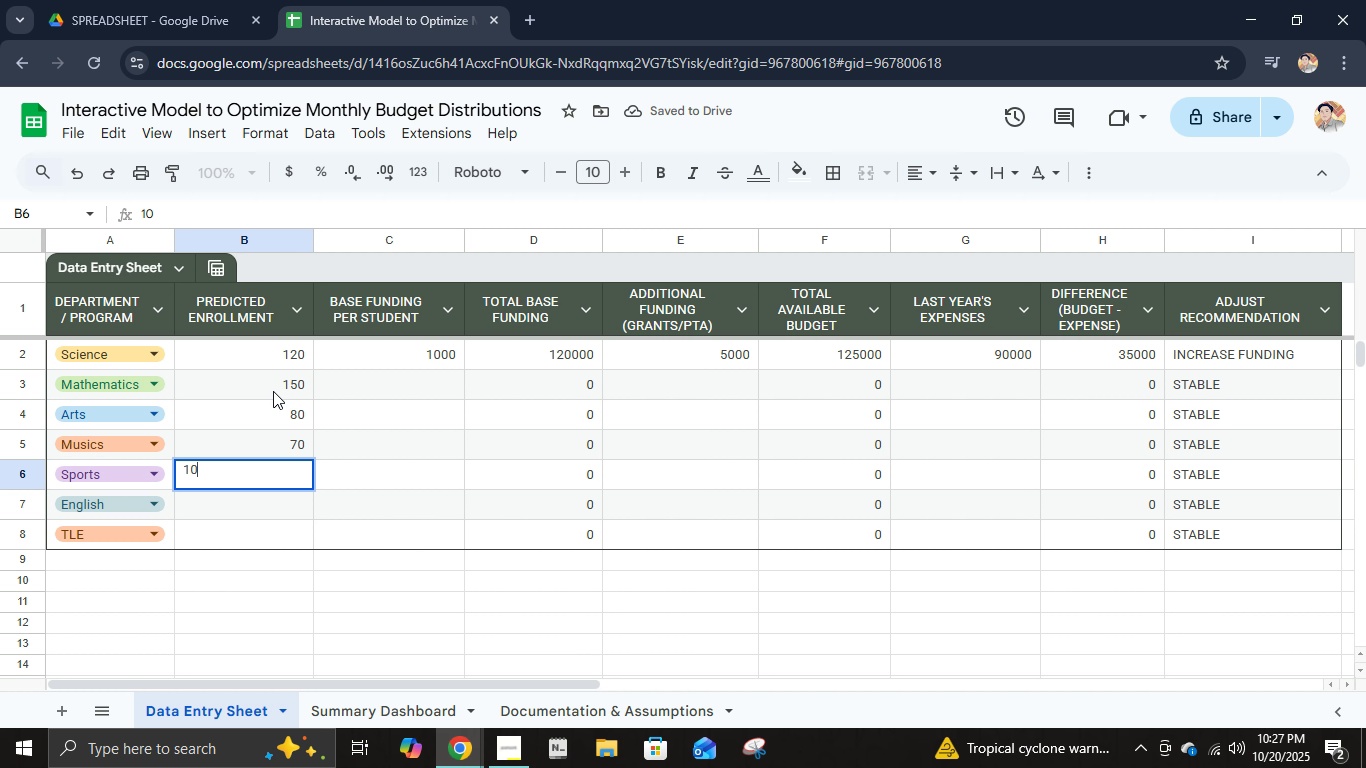 
key(Numpad0)
 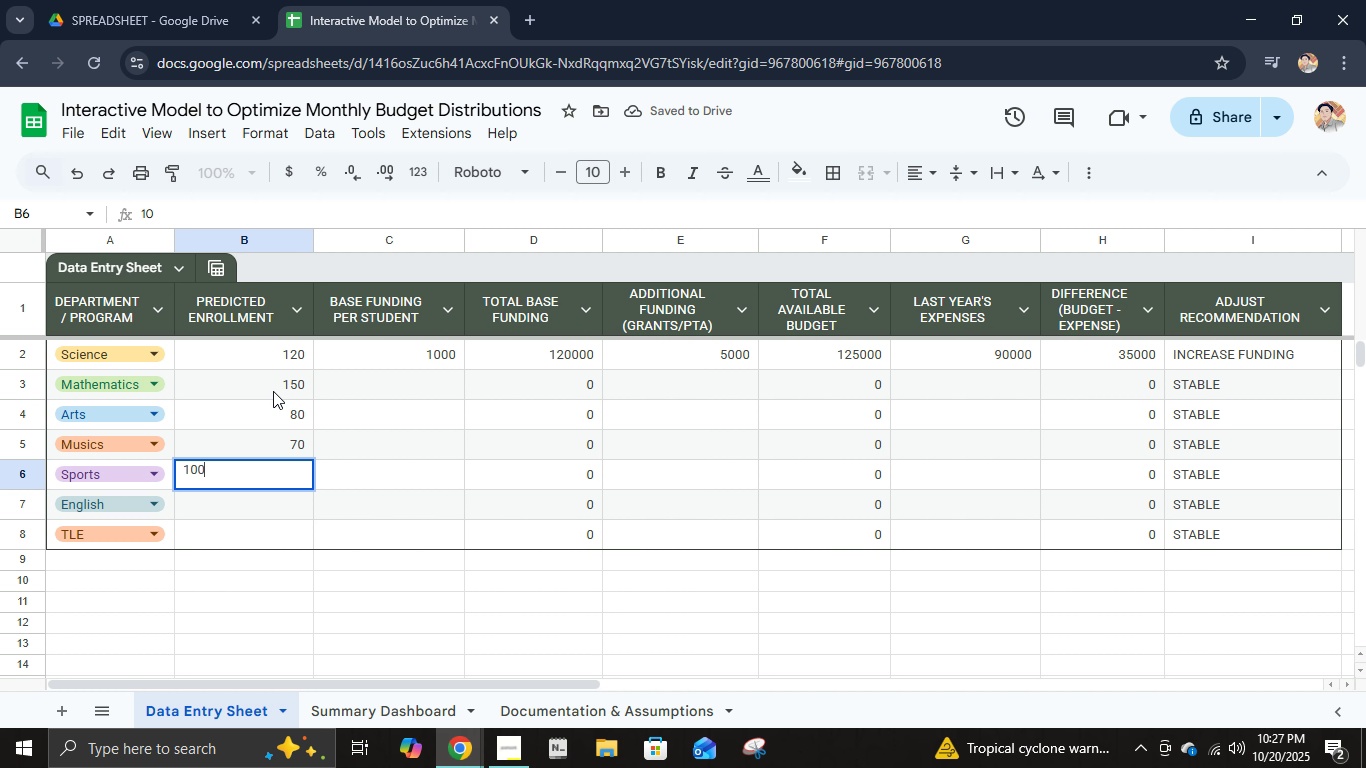 
key(NumpadEnter)
 